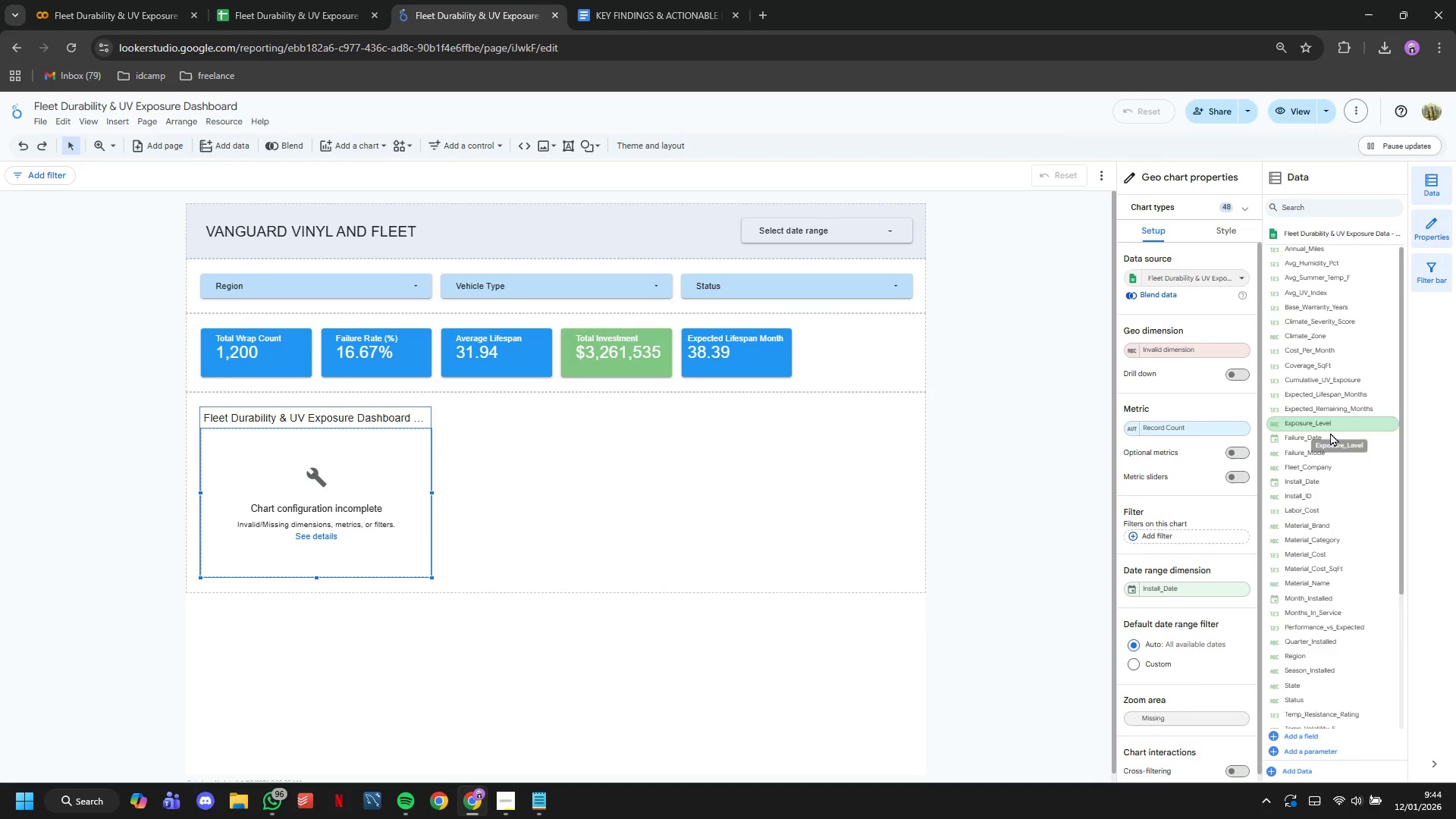 
scroll: coordinate [1330, 432], scroll_direction: none, amount: 0.0
 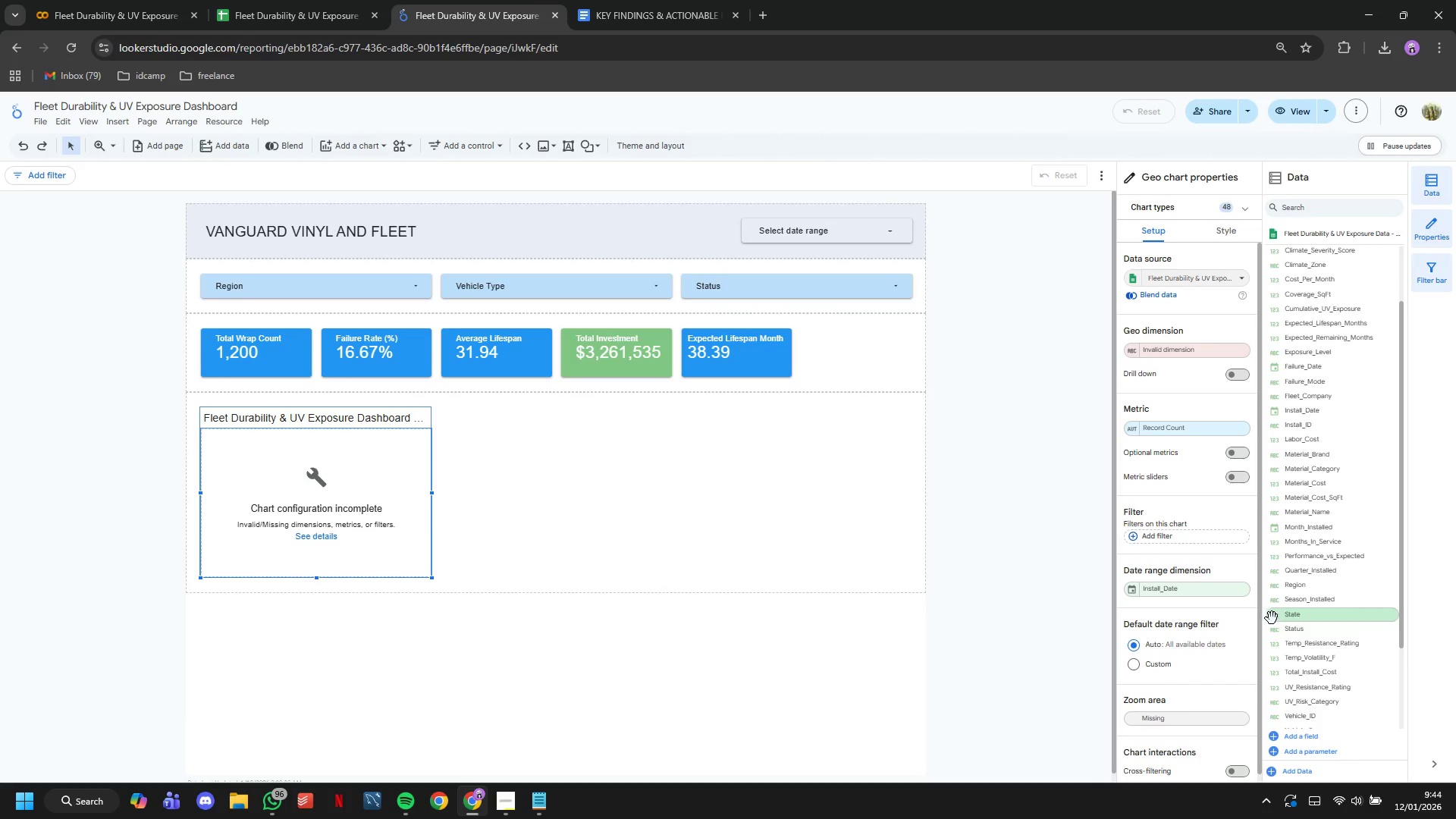 
left_click([1285, 618])
 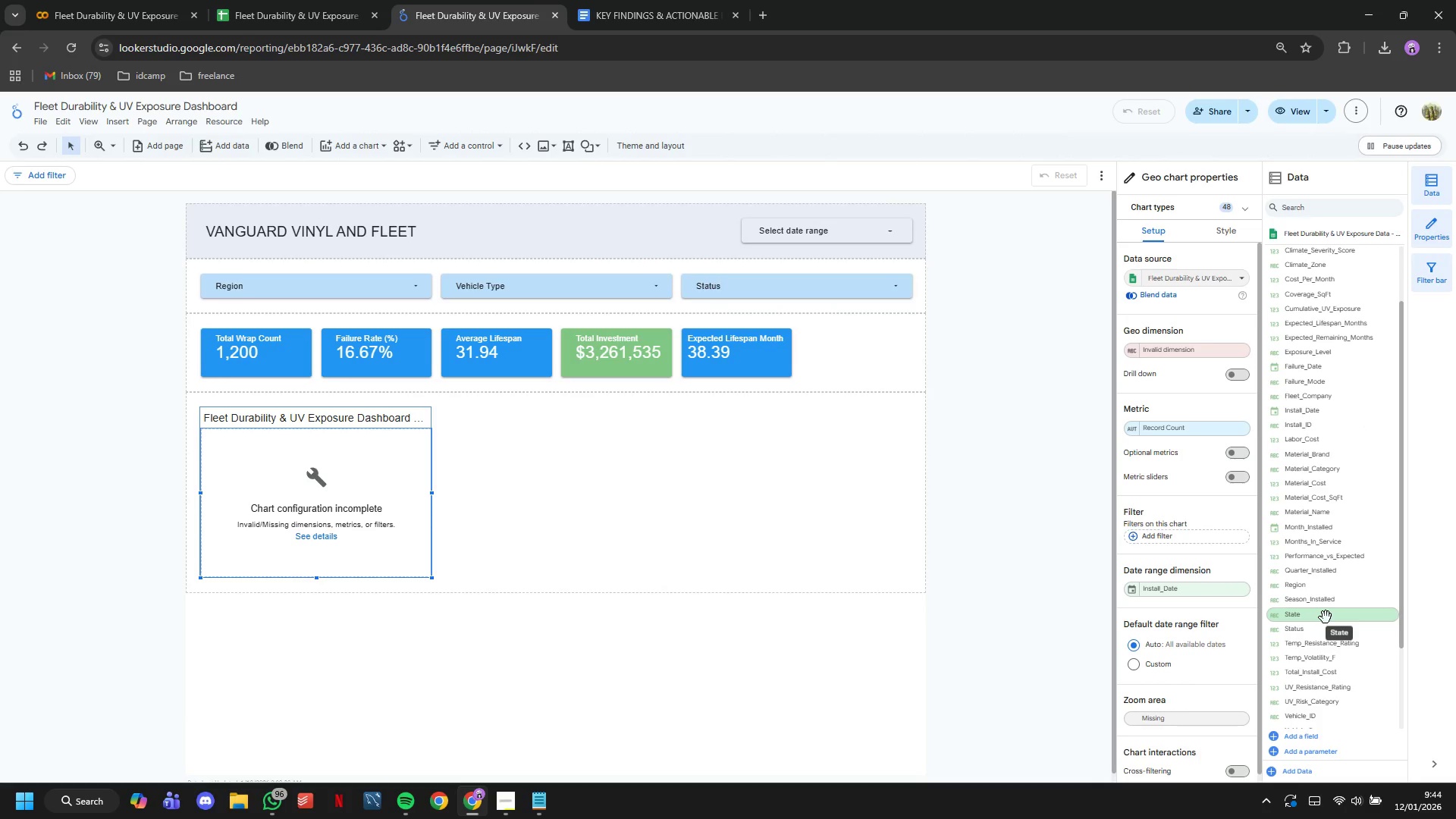 
left_click([1326, 617])
 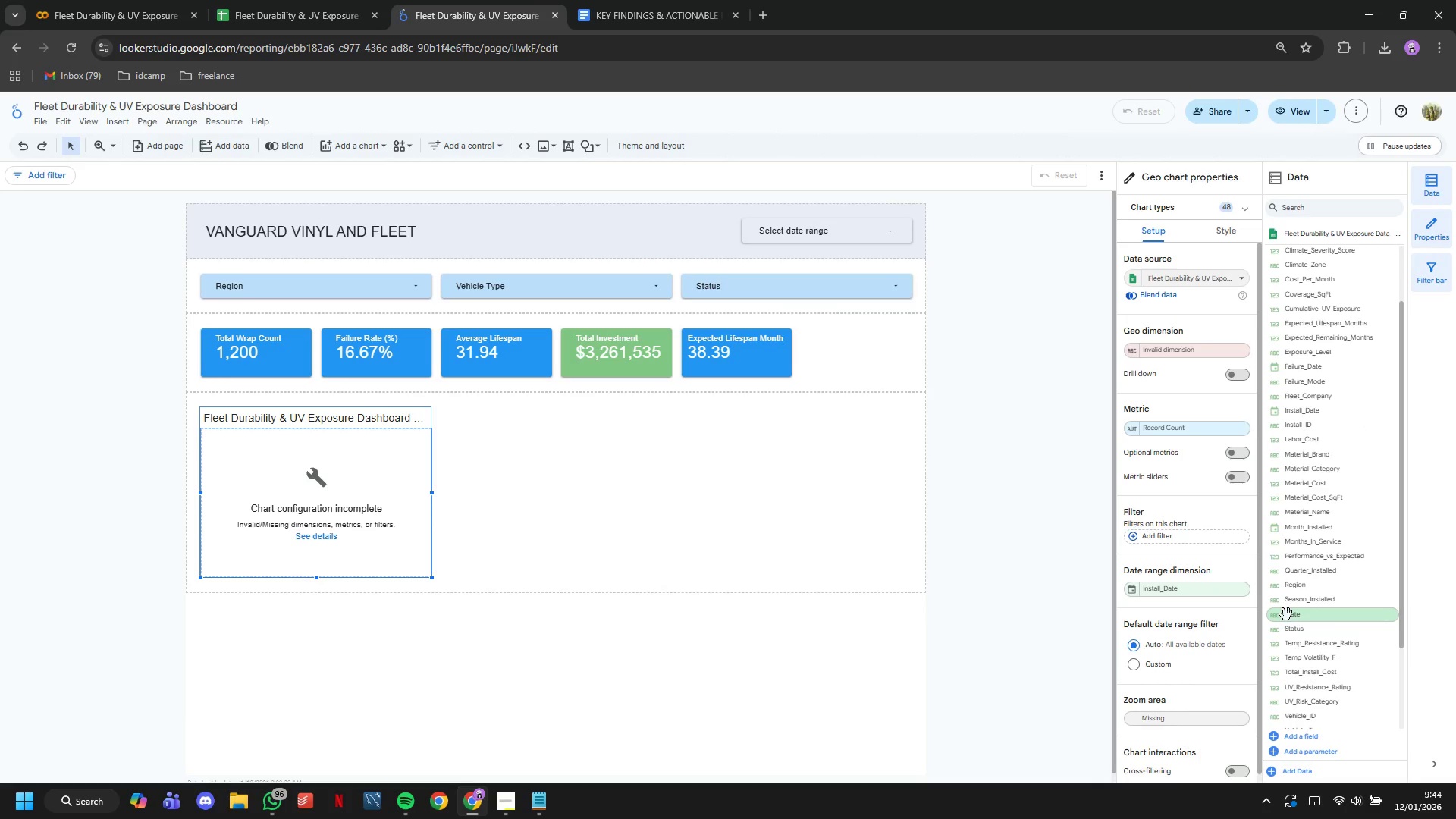 
double_click([1286, 614])
 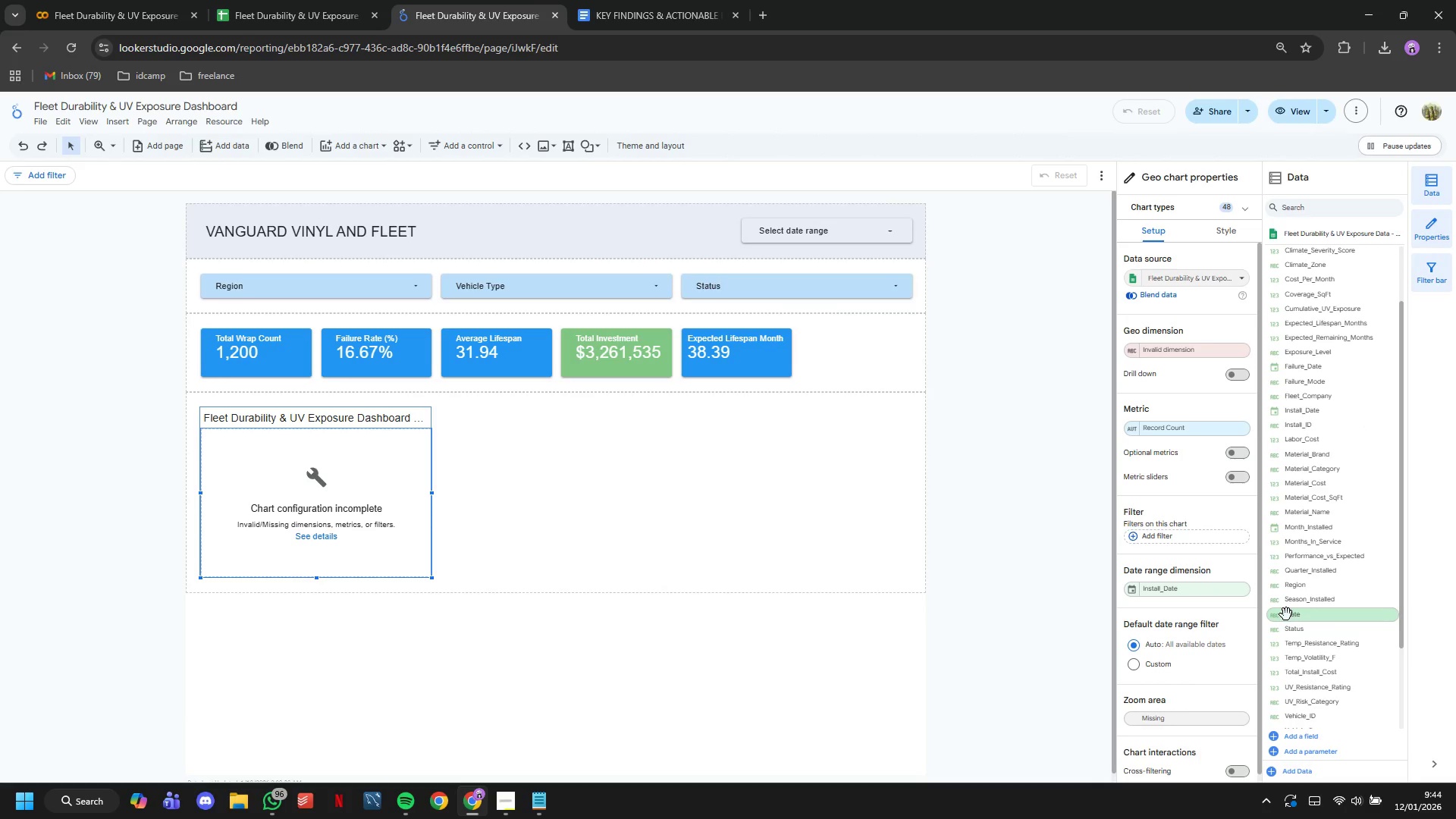 
triple_click([1286, 614])
 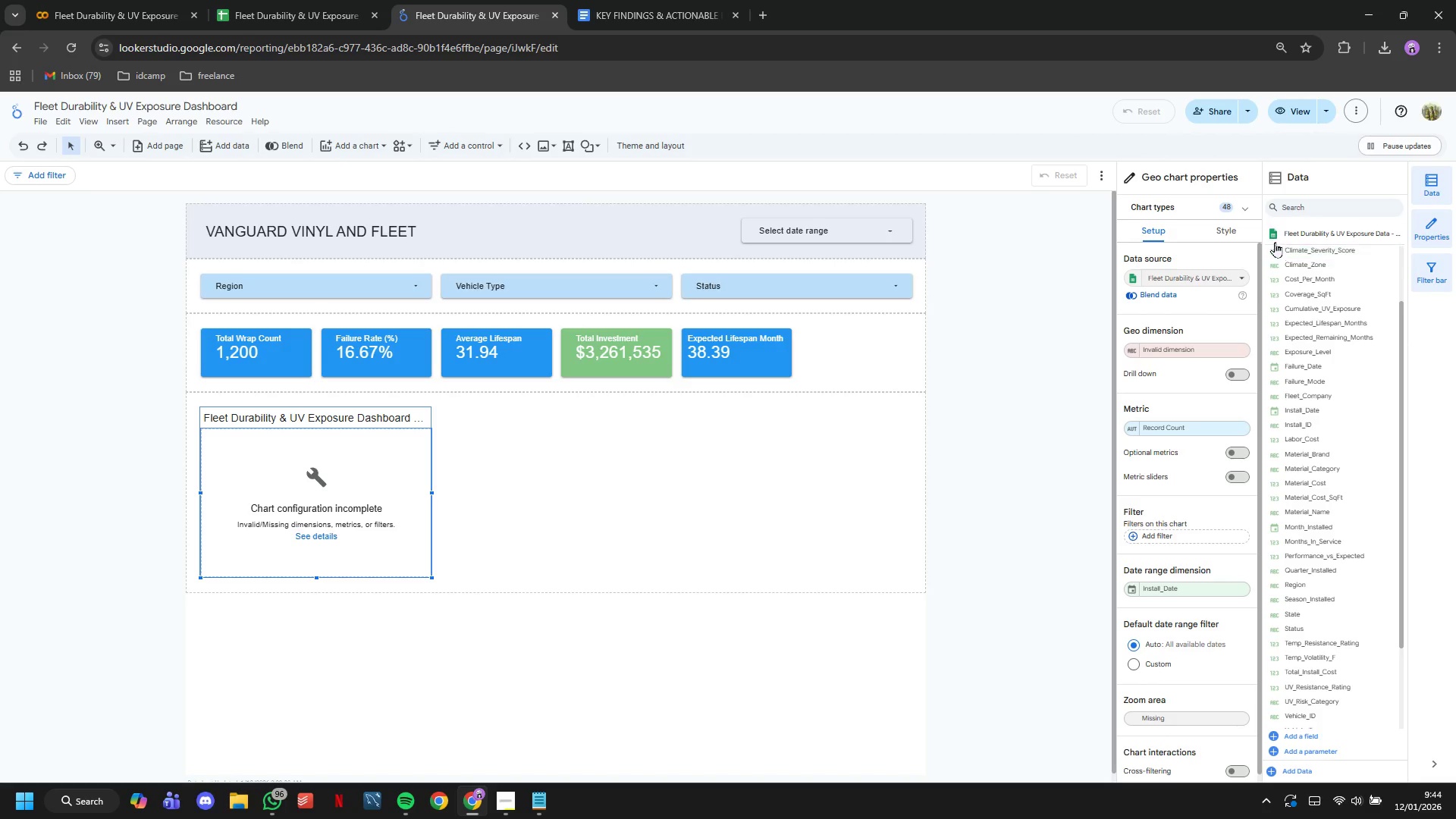 
left_click([1274, 237])
 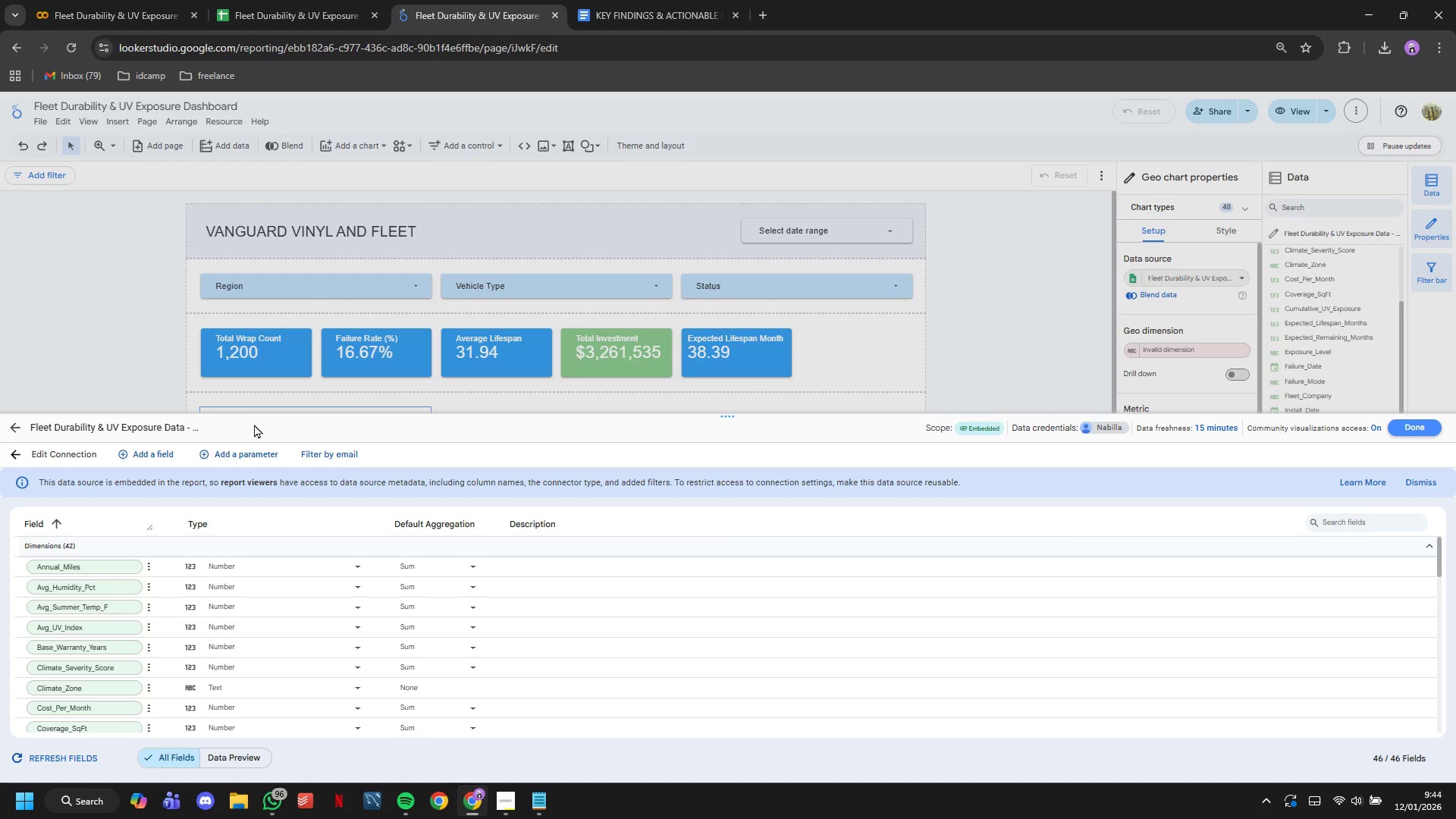 
left_click_drag(start_coordinate=[254, 418], to_coordinate=[283, 30])
 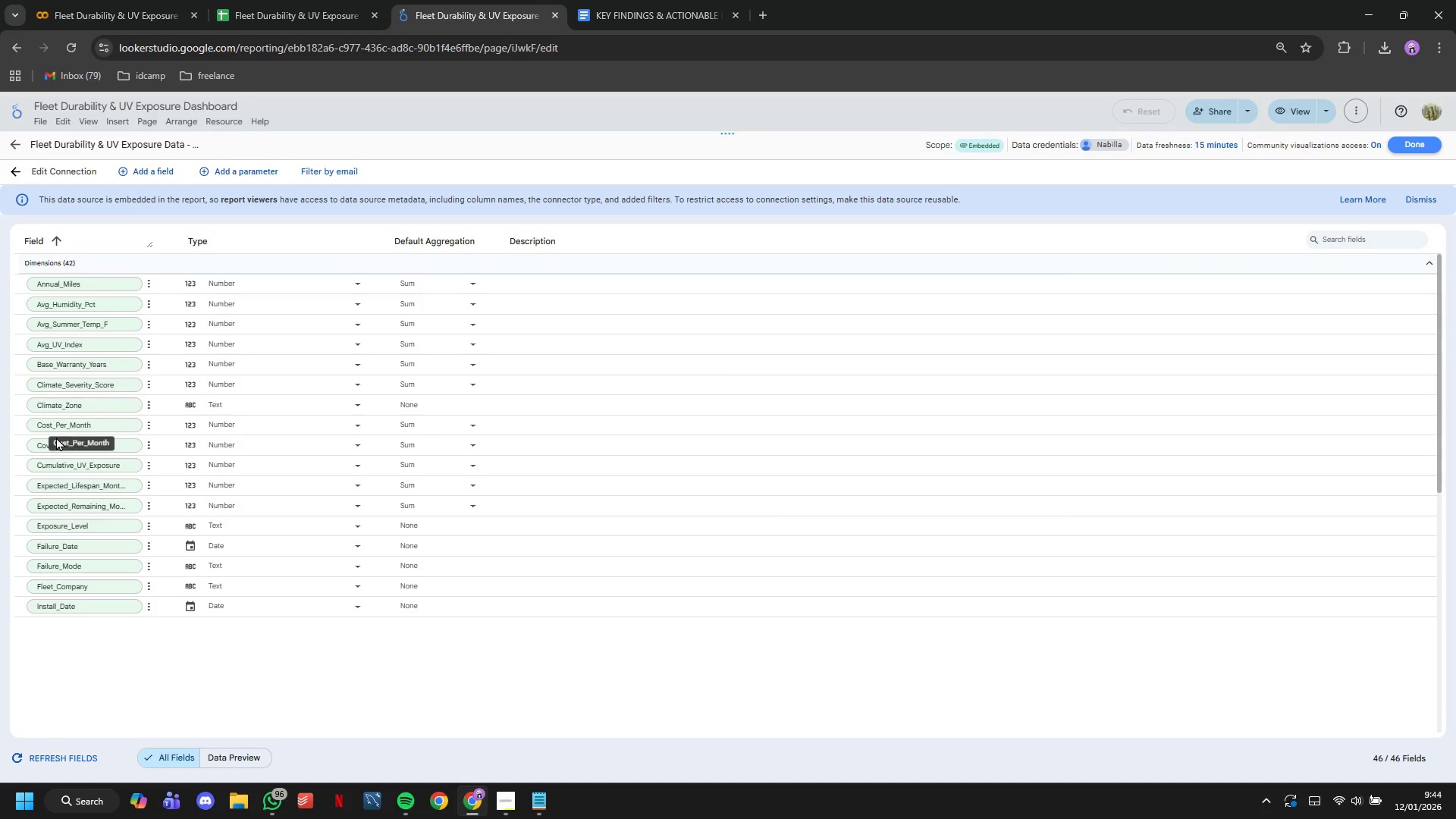 
scroll: coordinate [234, 484], scroll_direction: up, amount: 3.0
 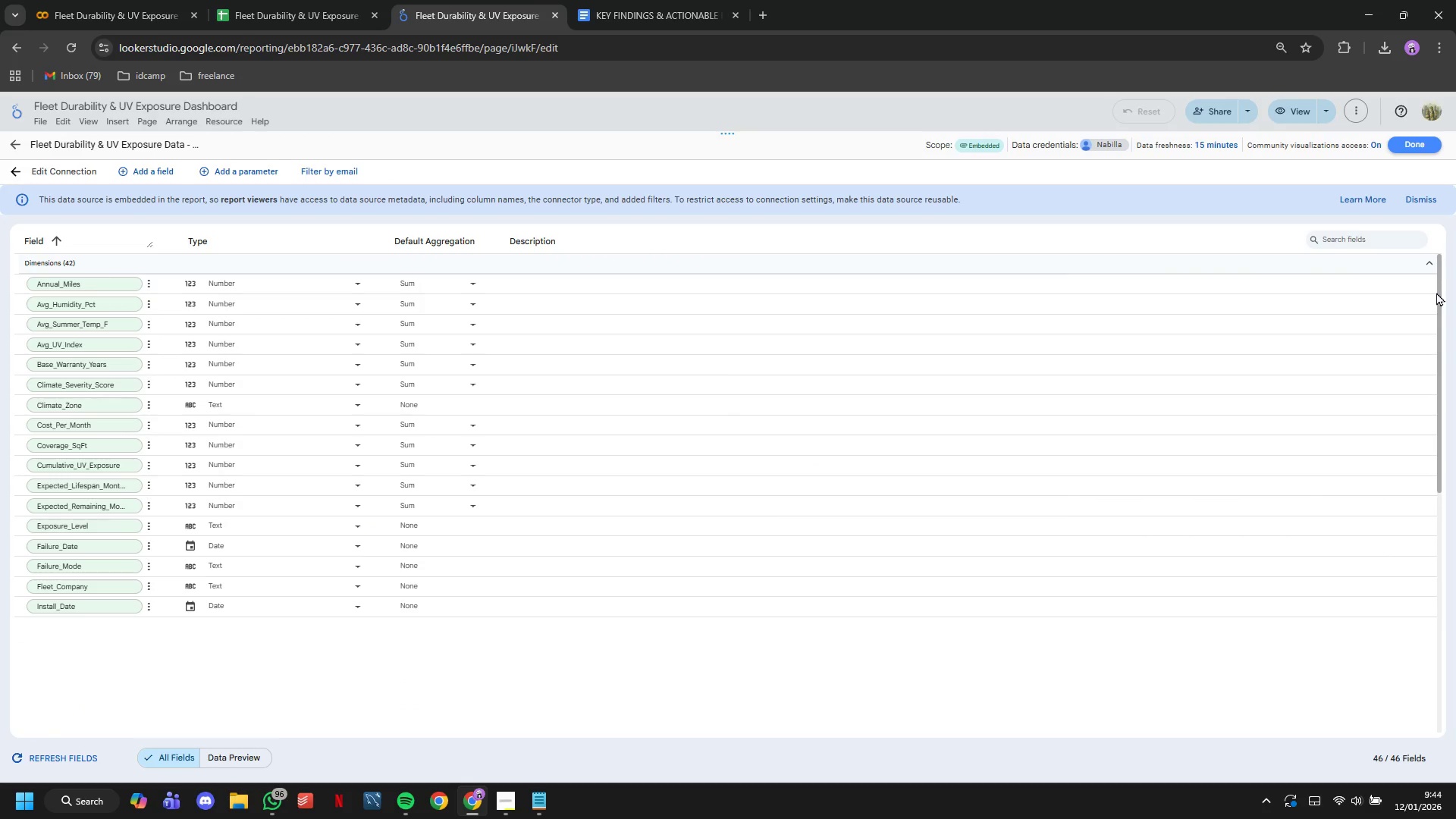 
left_click_drag(start_coordinate=[1437, 288], to_coordinate=[1450, 456])
 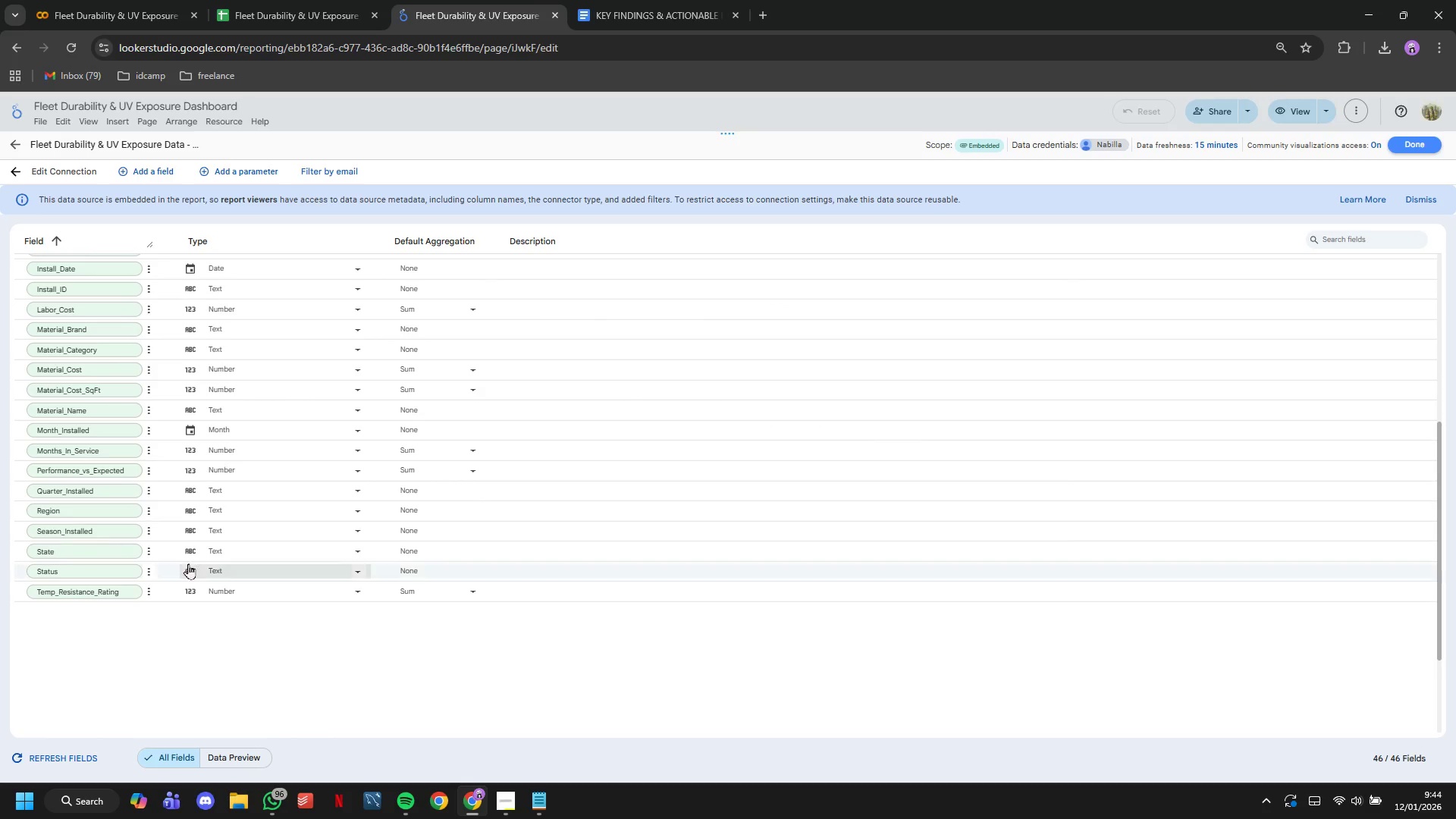 
left_click([216, 551])
 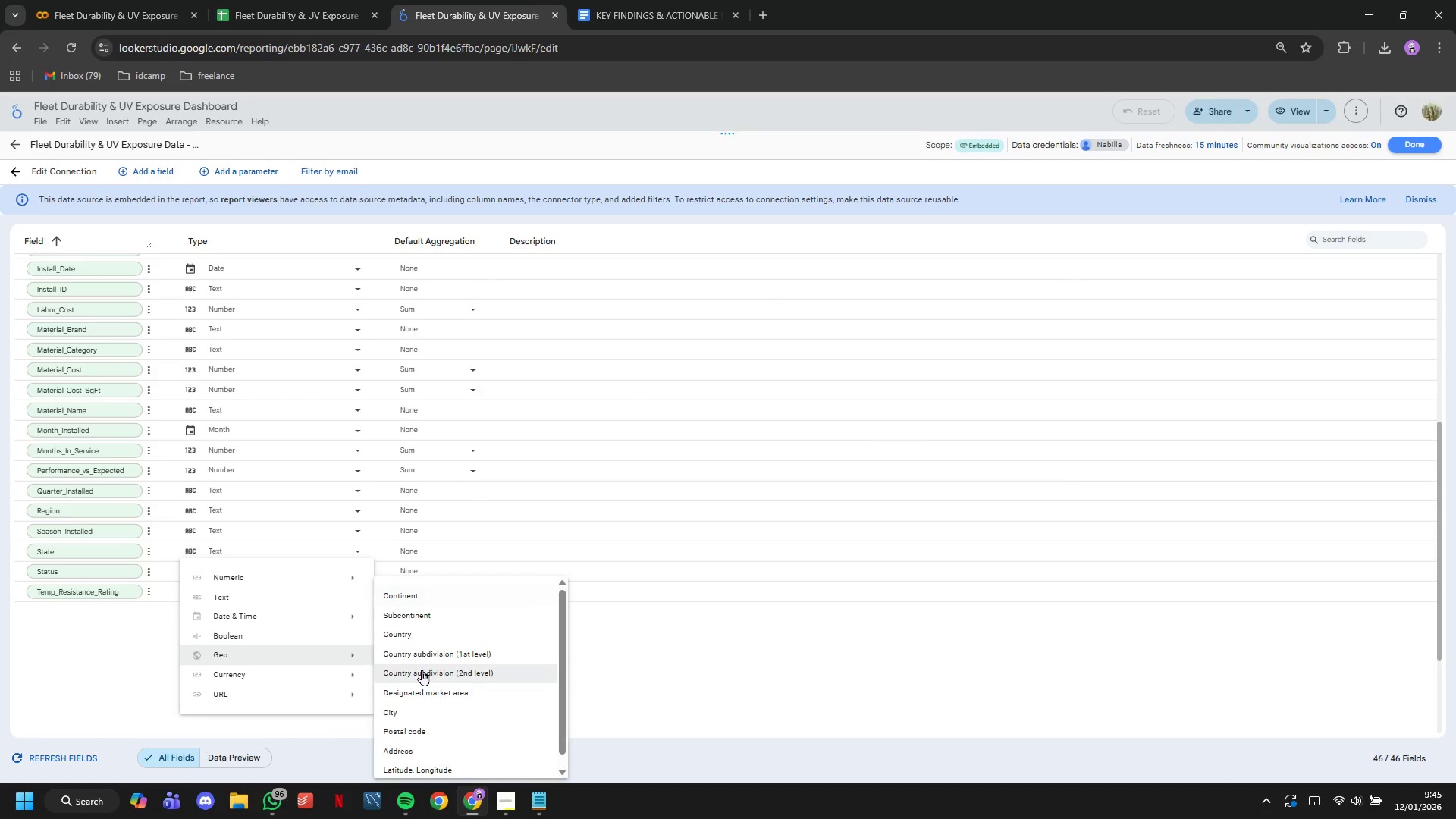 
scroll: coordinate [422, 670], scroll_direction: down, amount: 1.0
 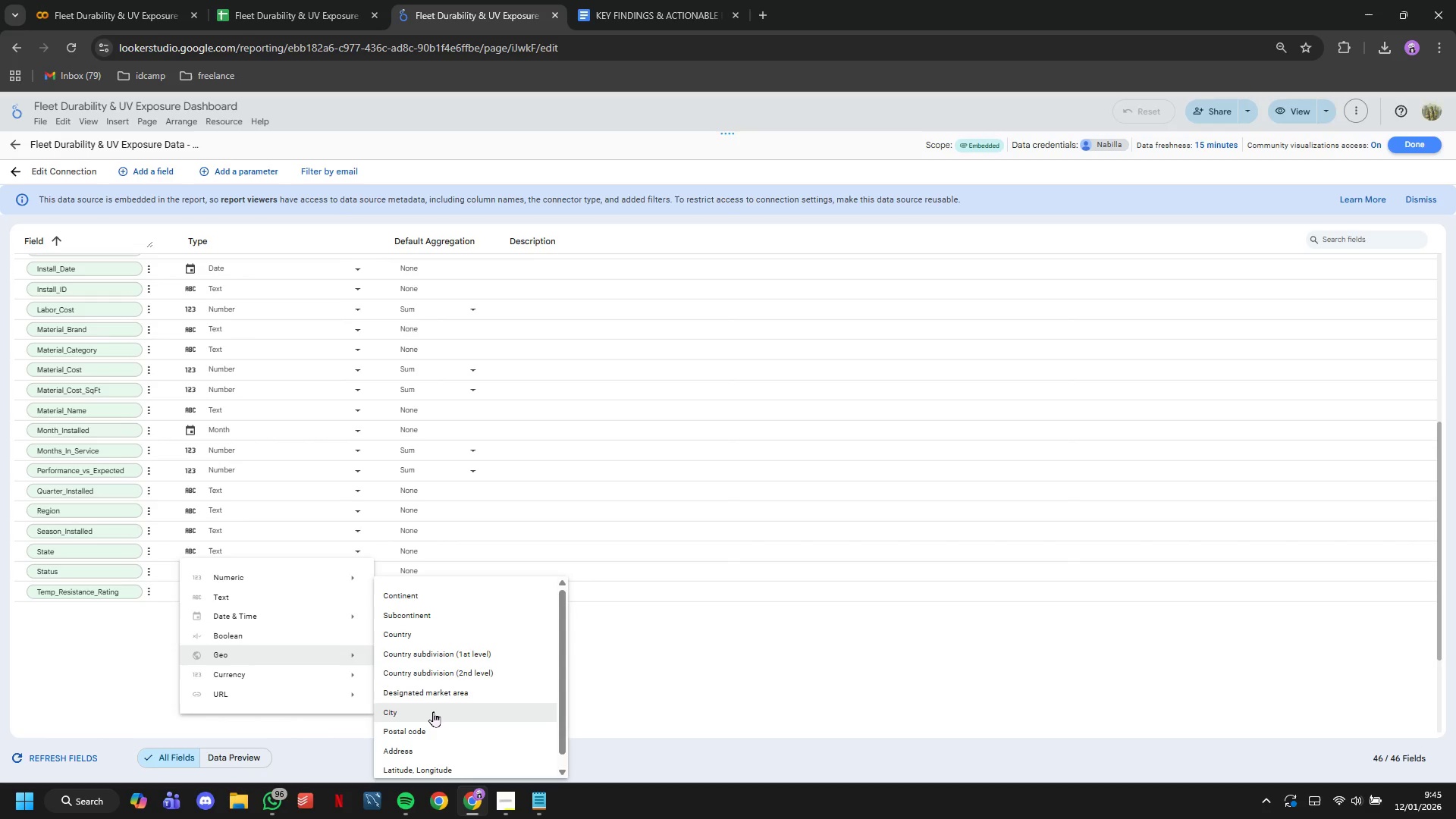 
left_click([329, 0])
 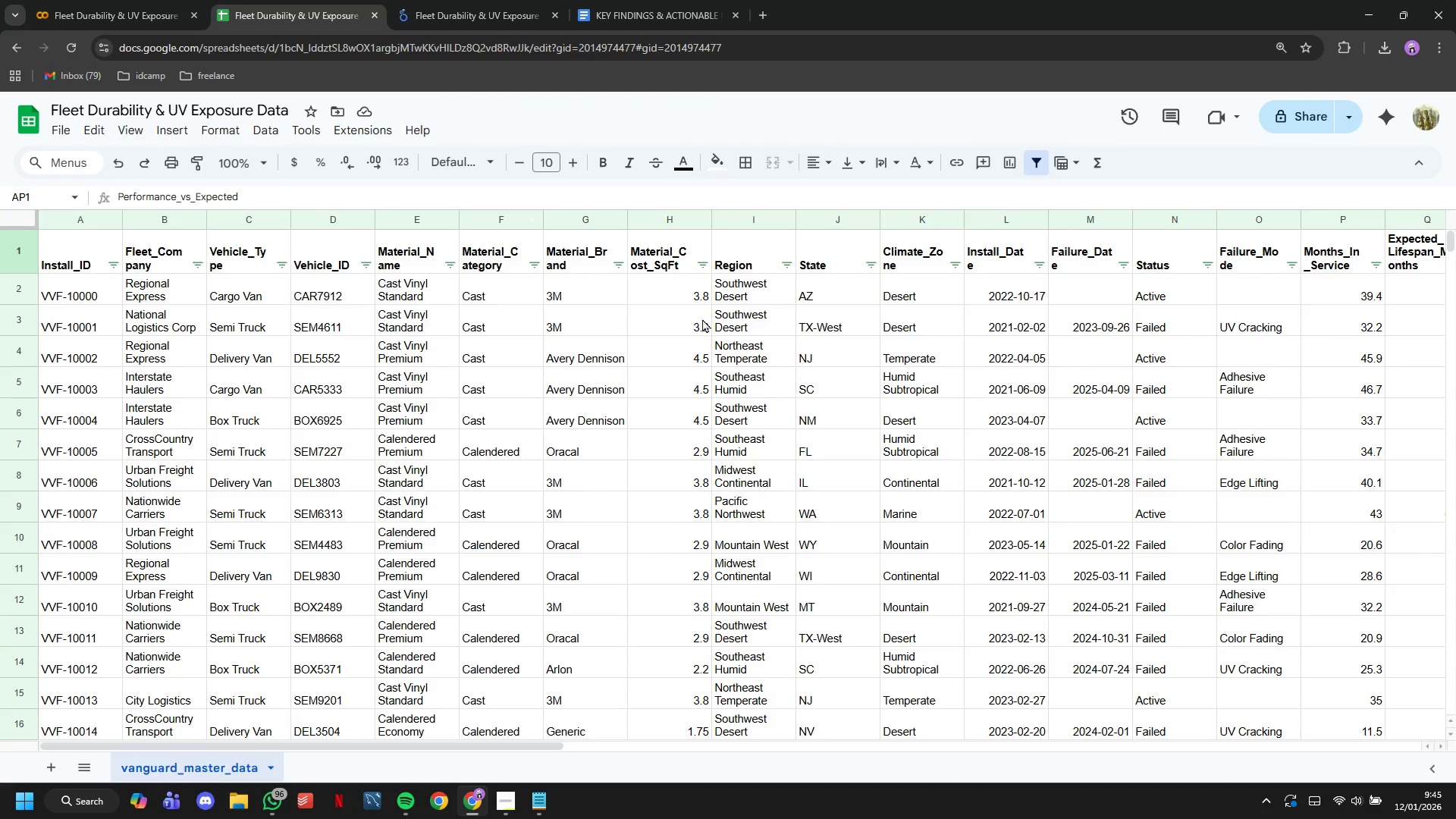 
mouse_move([868, 280])
 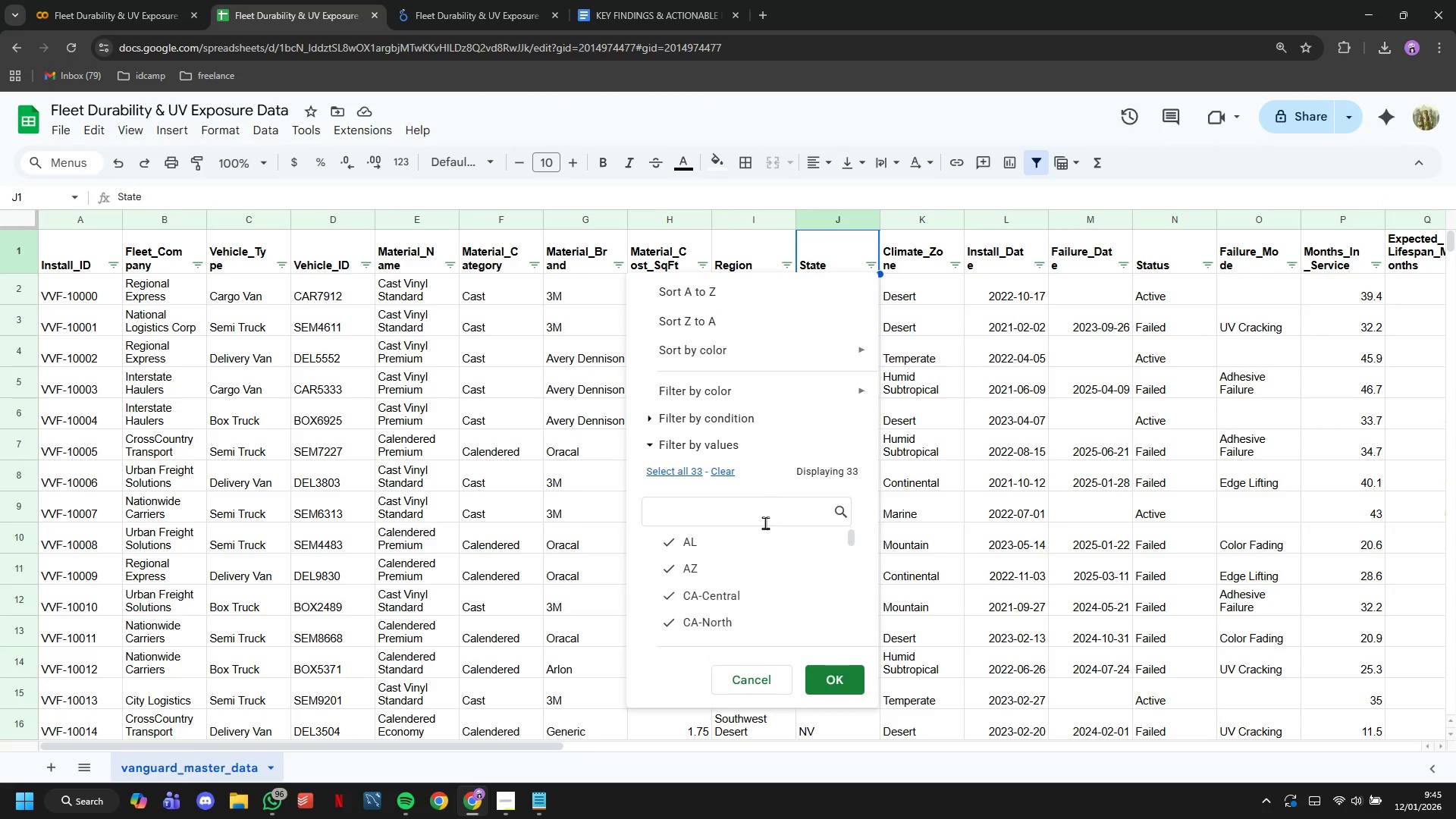 
scroll: coordinate [761, 576], scroll_direction: down, amount: 18.0
 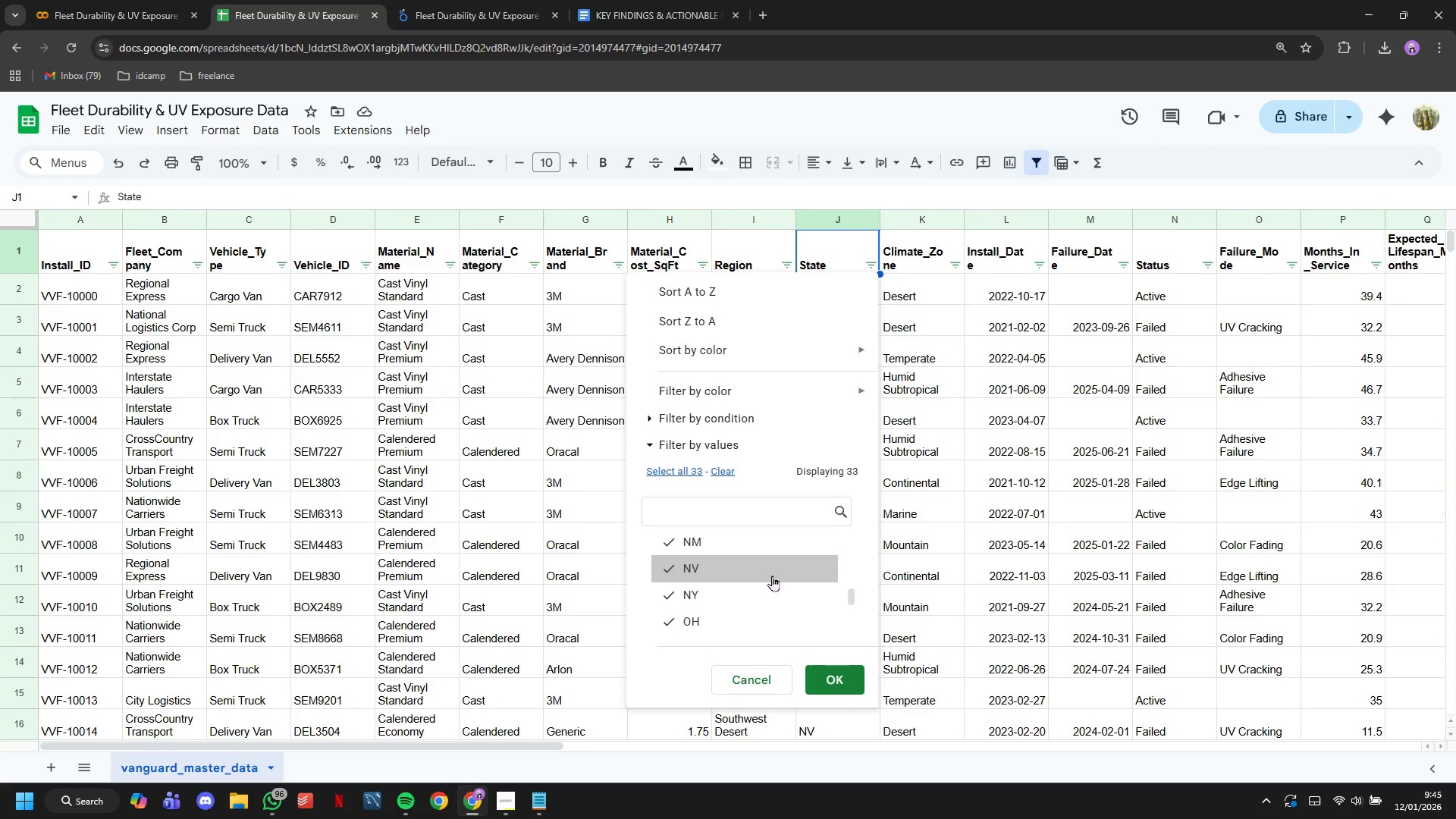 
scroll: coordinate [772, 576], scroll_direction: none, amount: 0.0
 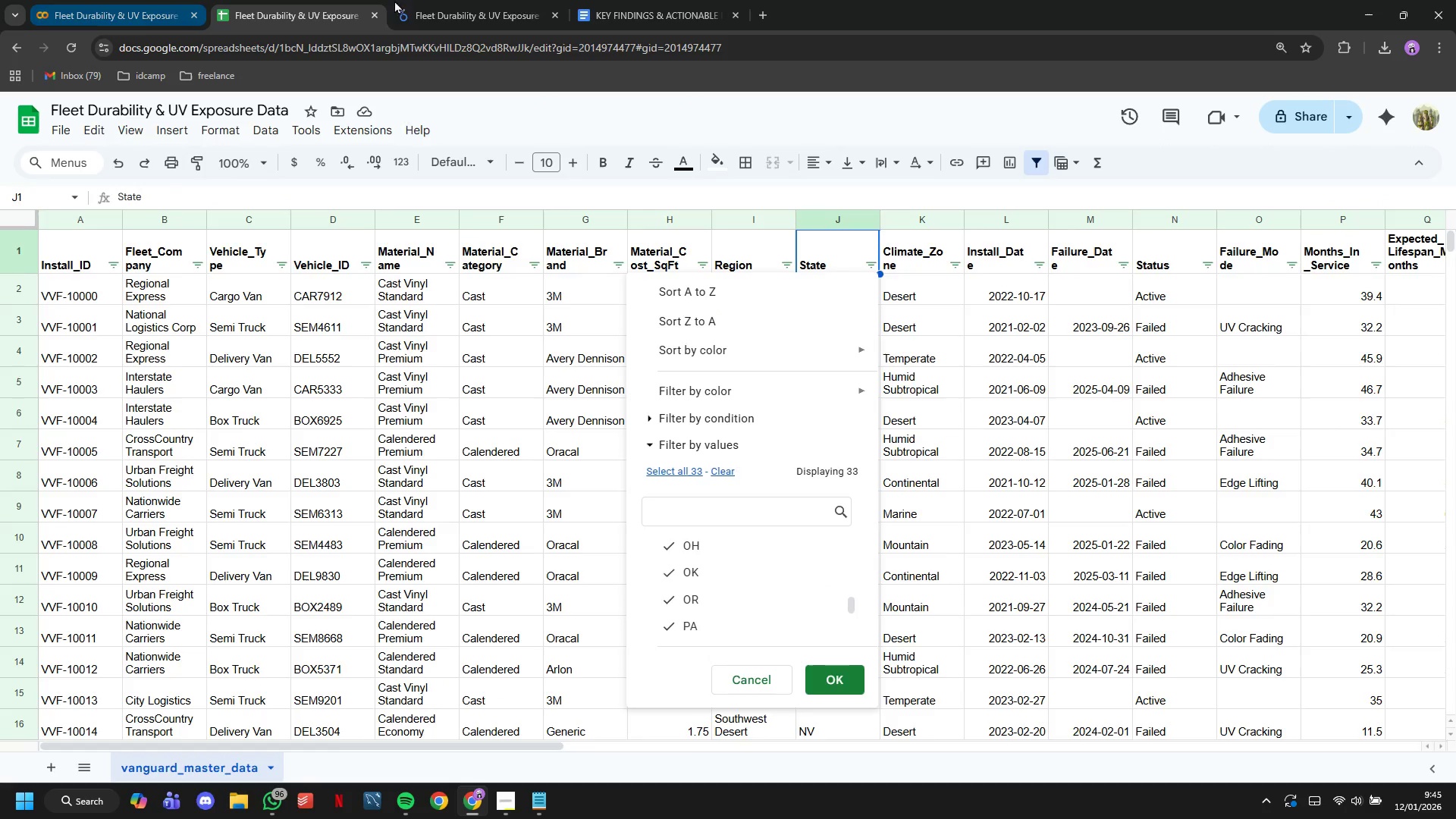 
left_click([407, 0])
 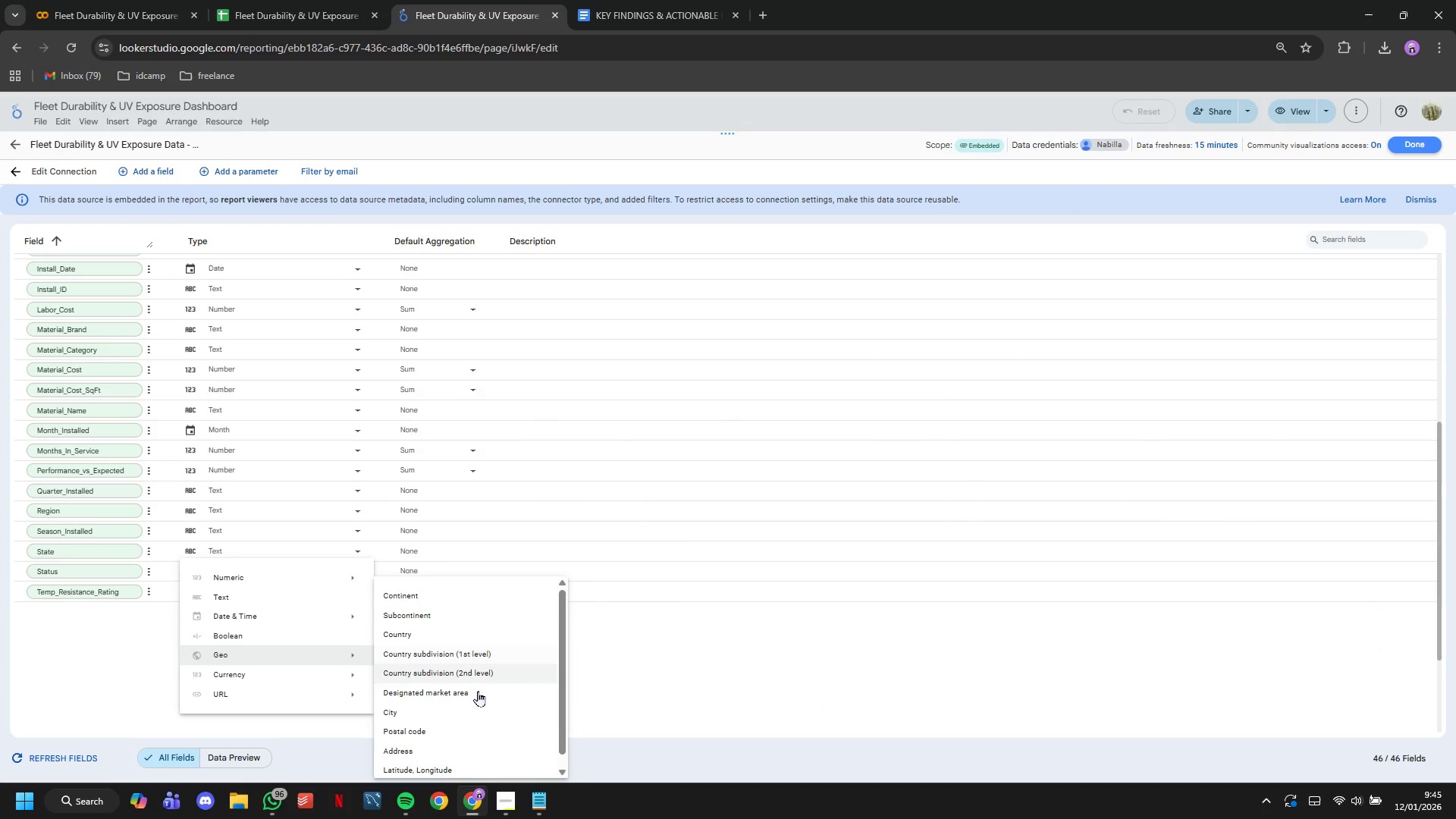 
scroll: coordinate [482, 706], scroll_direction: down, amount: 4.0
 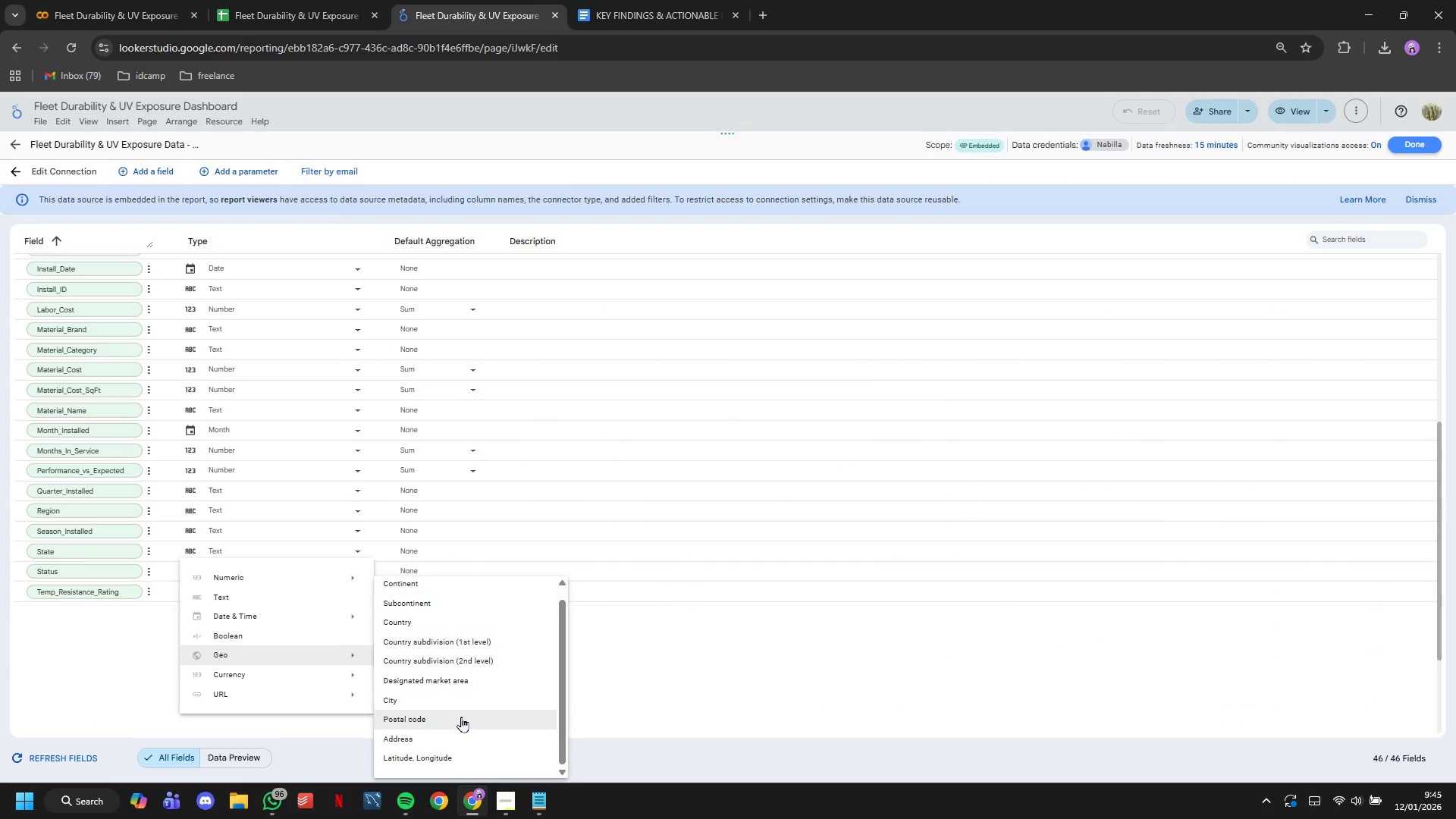 
scroll: coordinate [461, 717], scroll_direction: none, amount: 0.0
 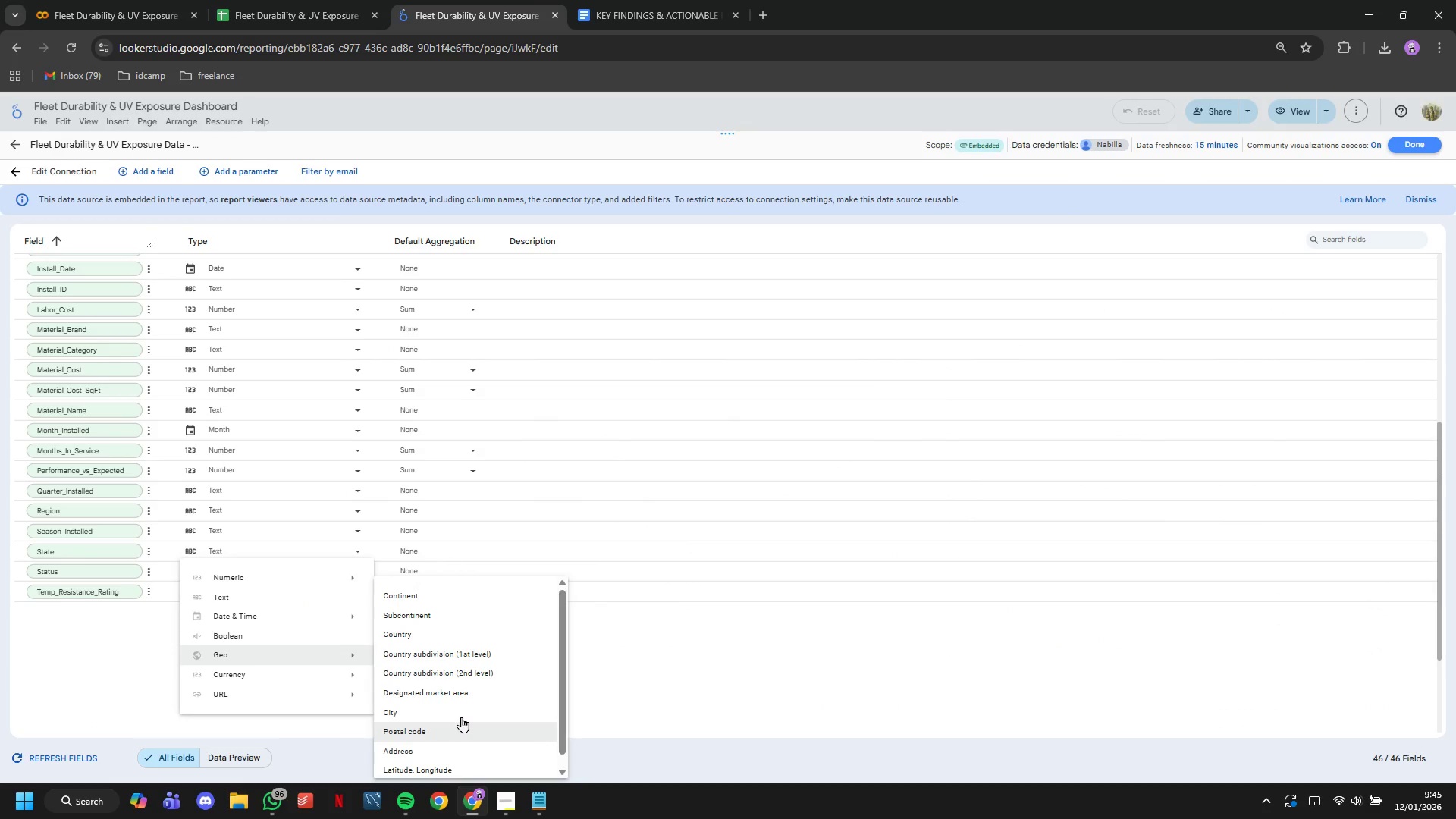 
scroll: coordinate [461, 717], scroll_direction: up, amount: 1.0
 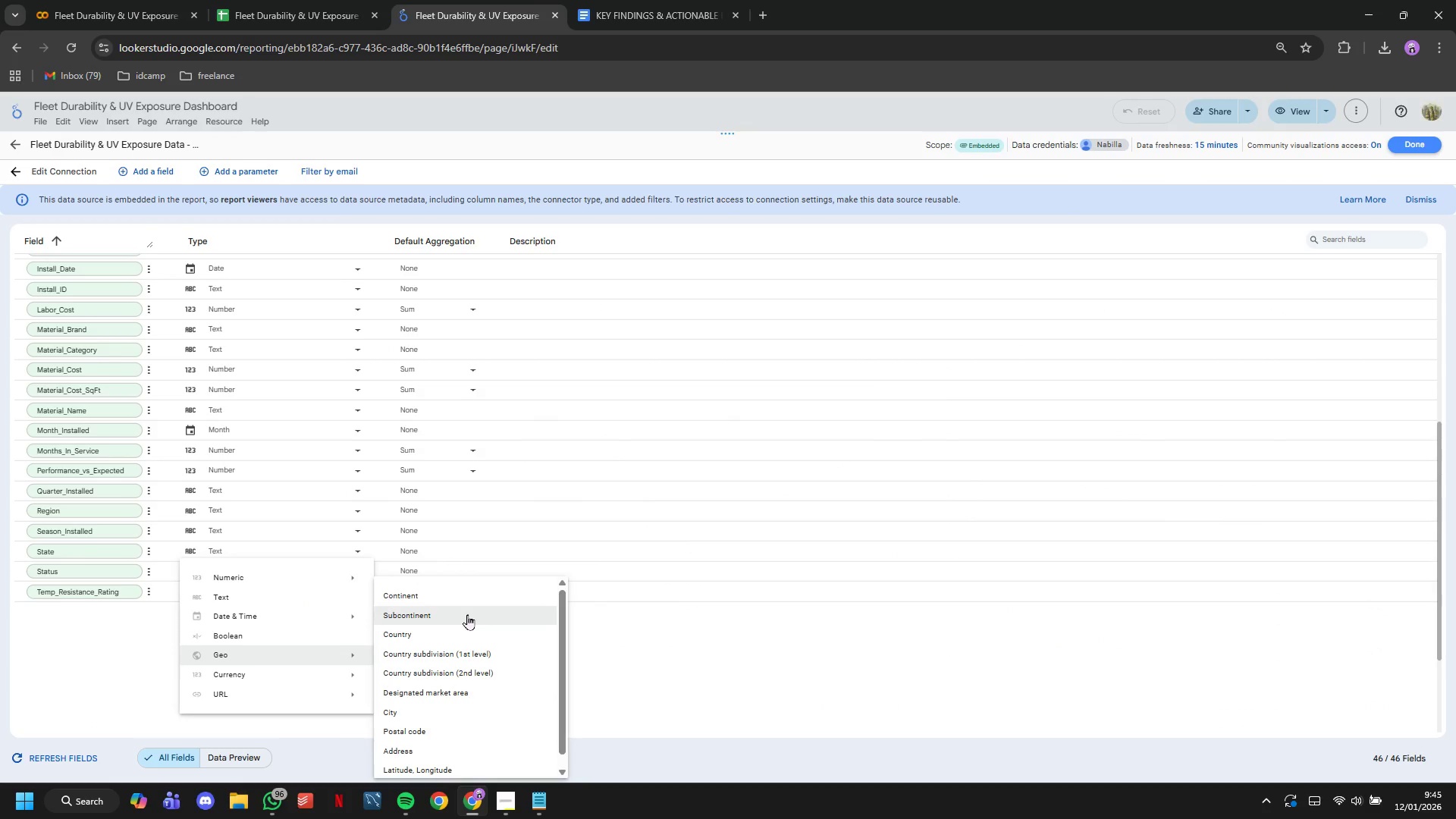 
left_click([467, 614])
 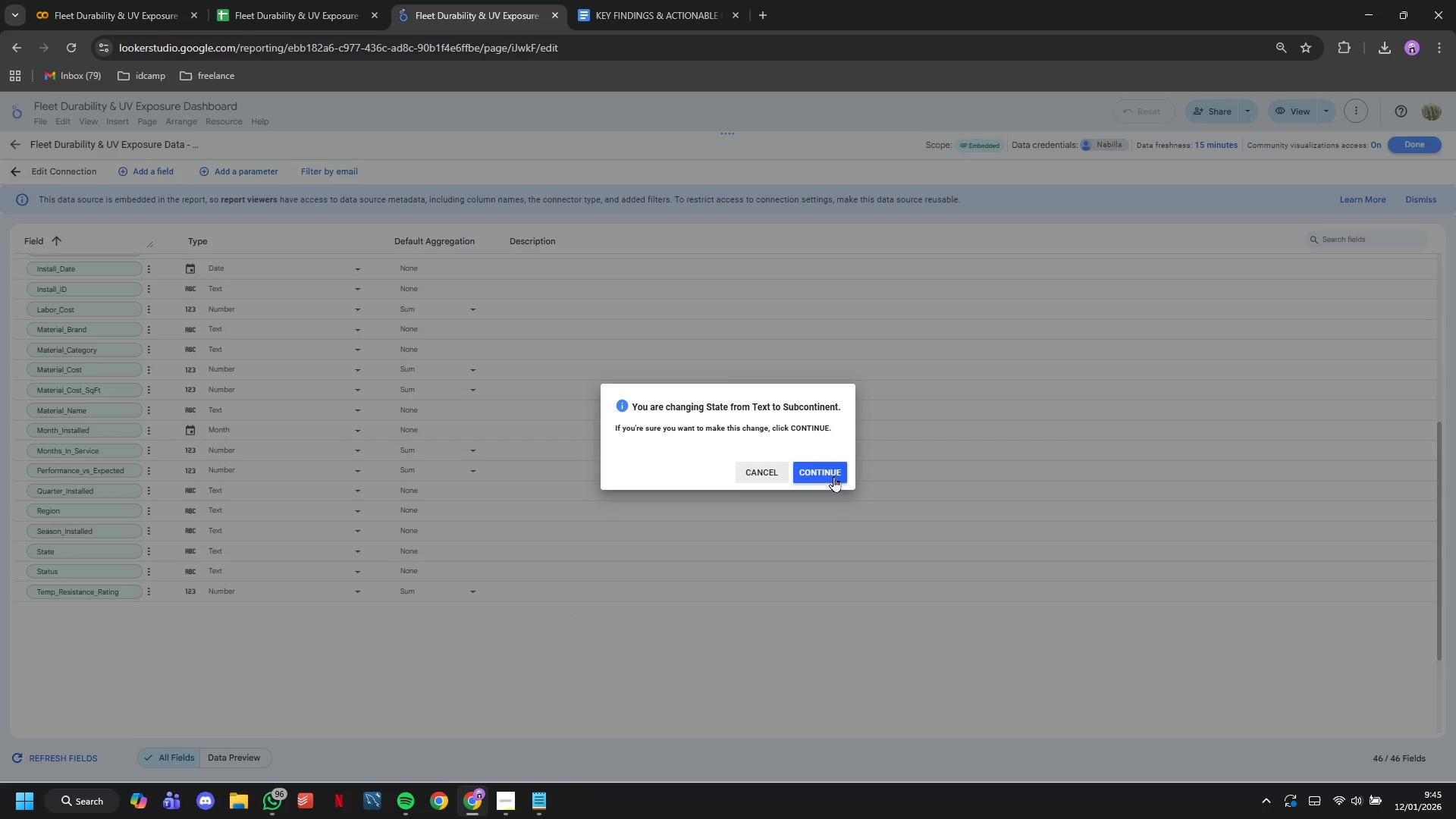 
left_click([833, 476])
 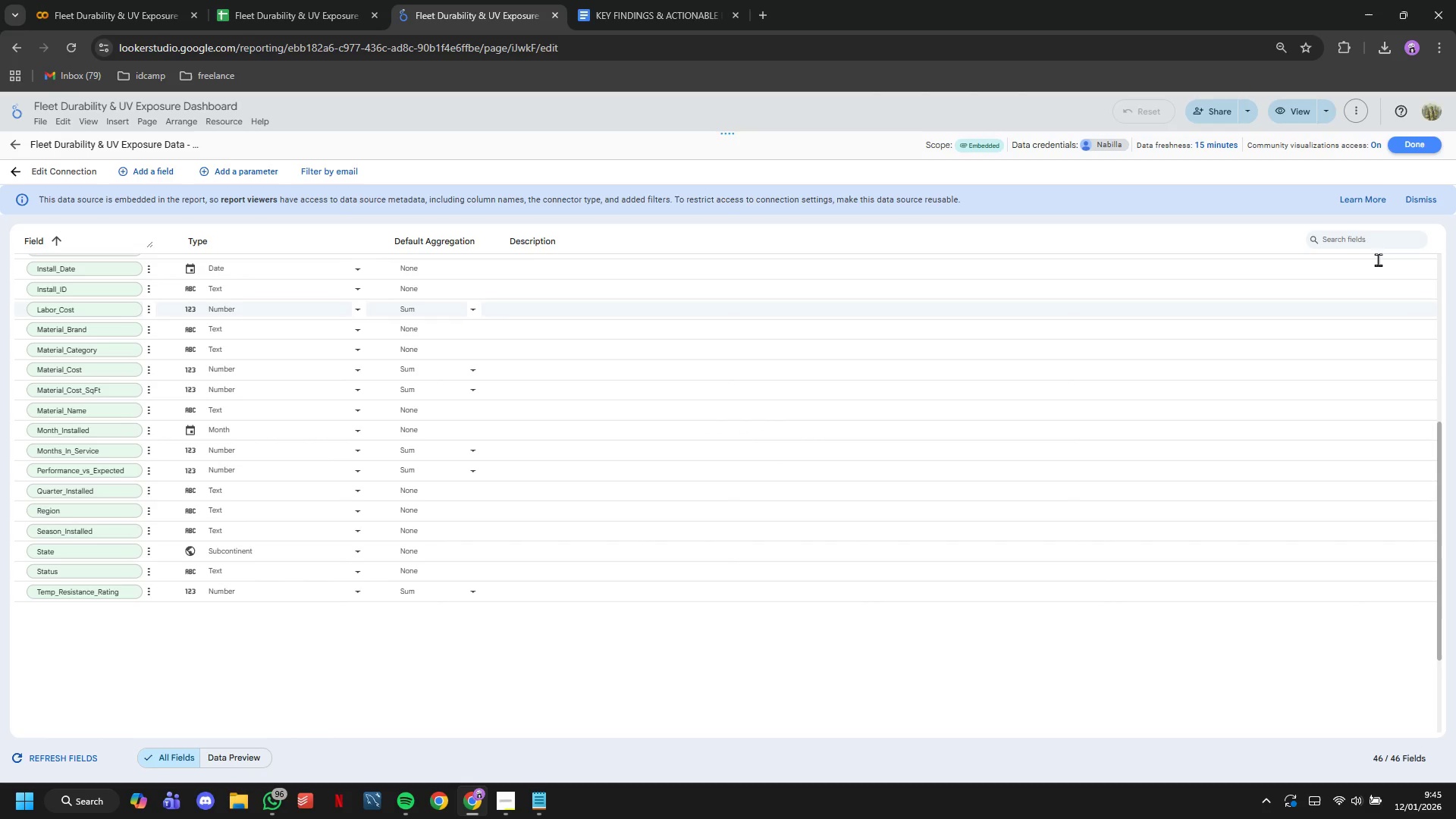 
left_click([1416, 149])
 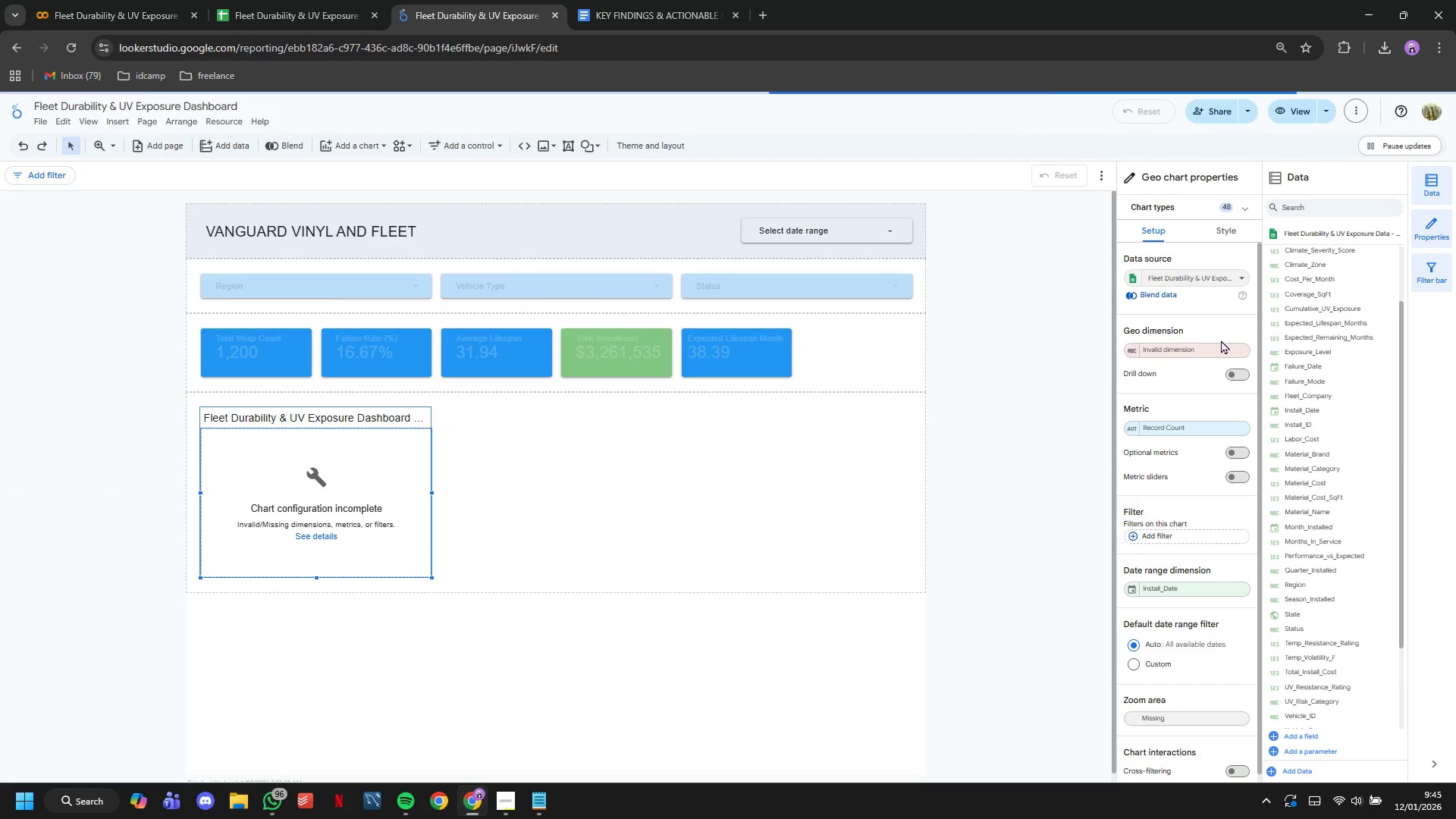 
left_click([1215, 347])
 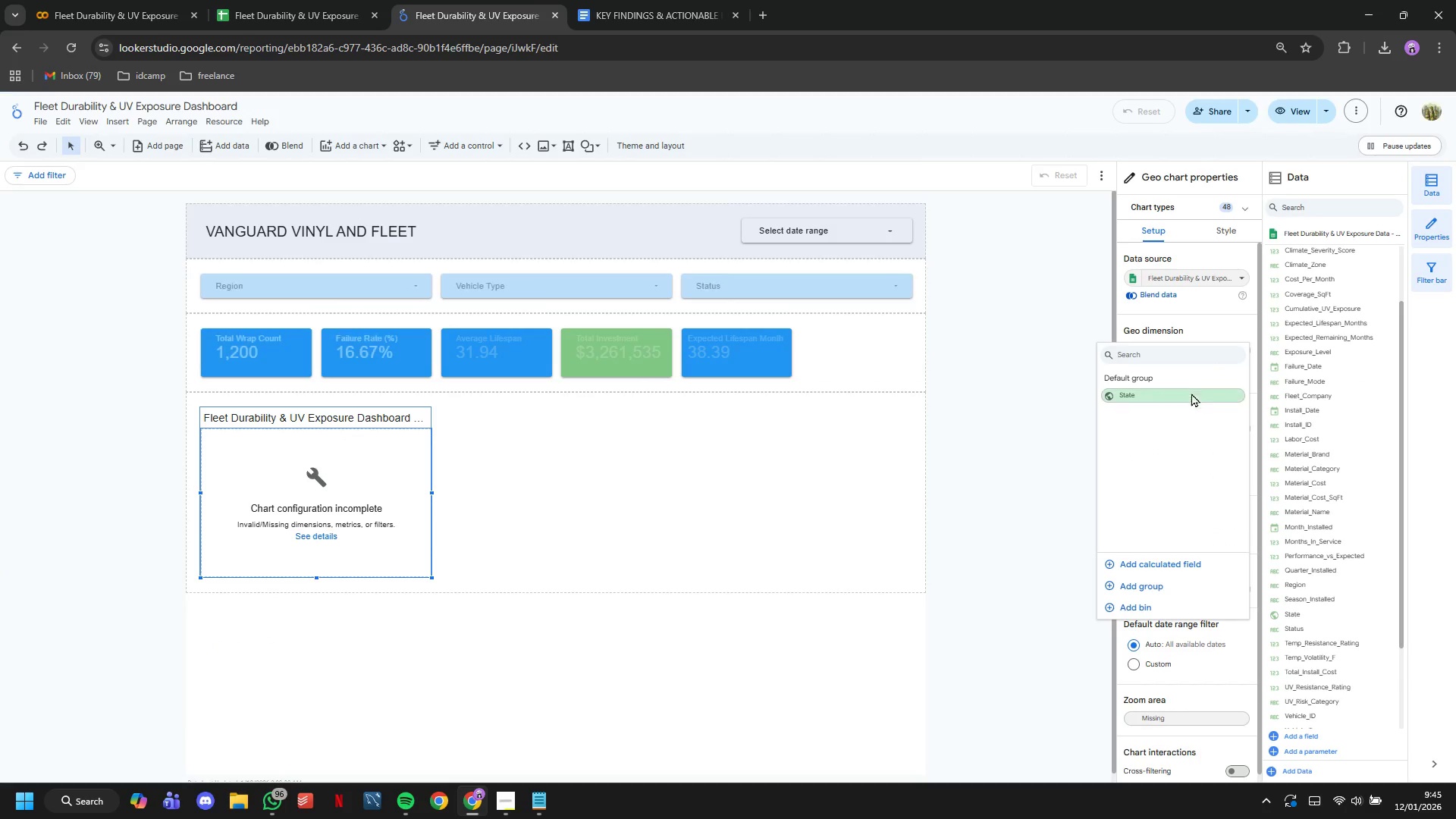 
left_click([1191, 394])
 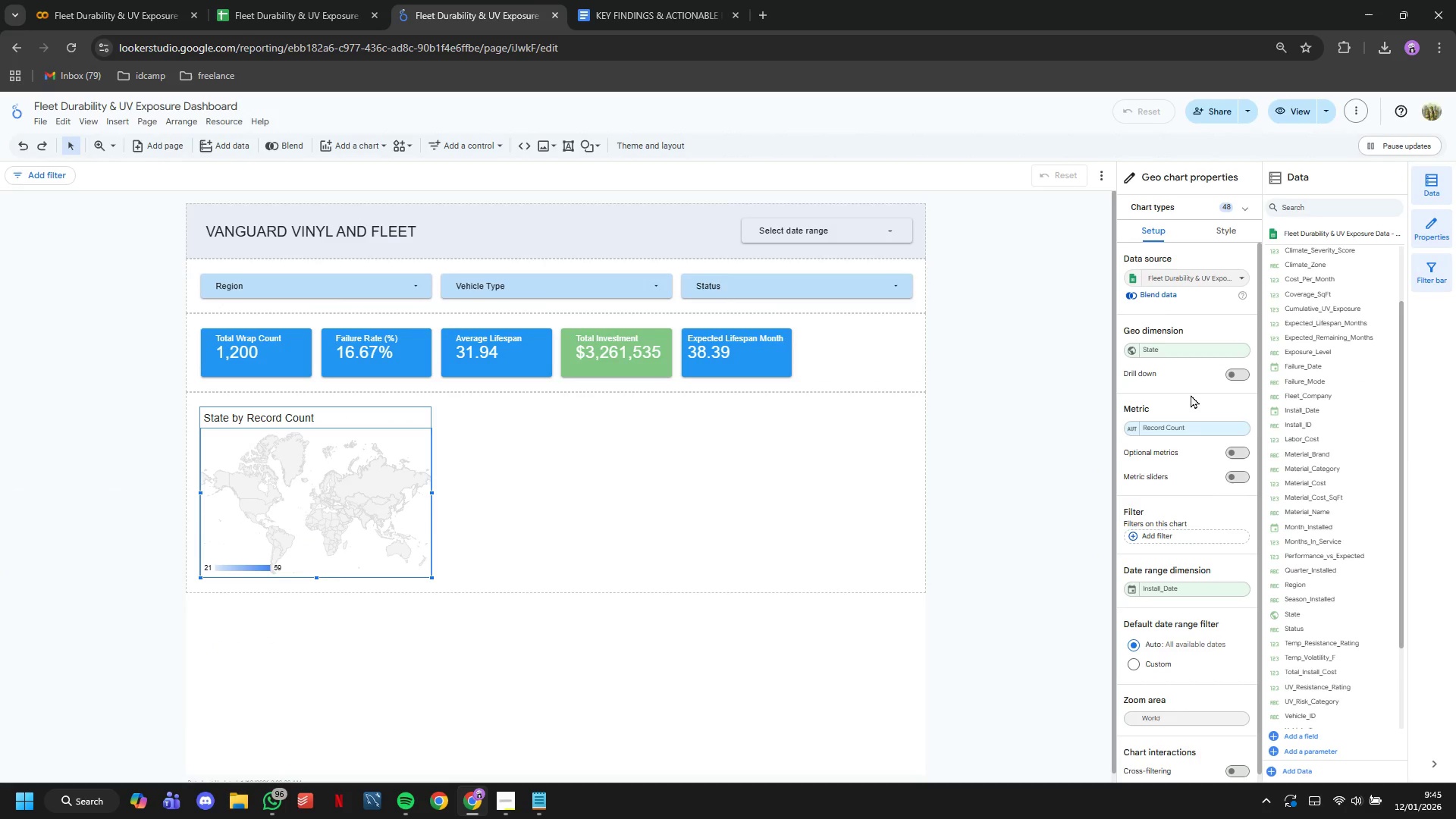 
wait(7.33)
 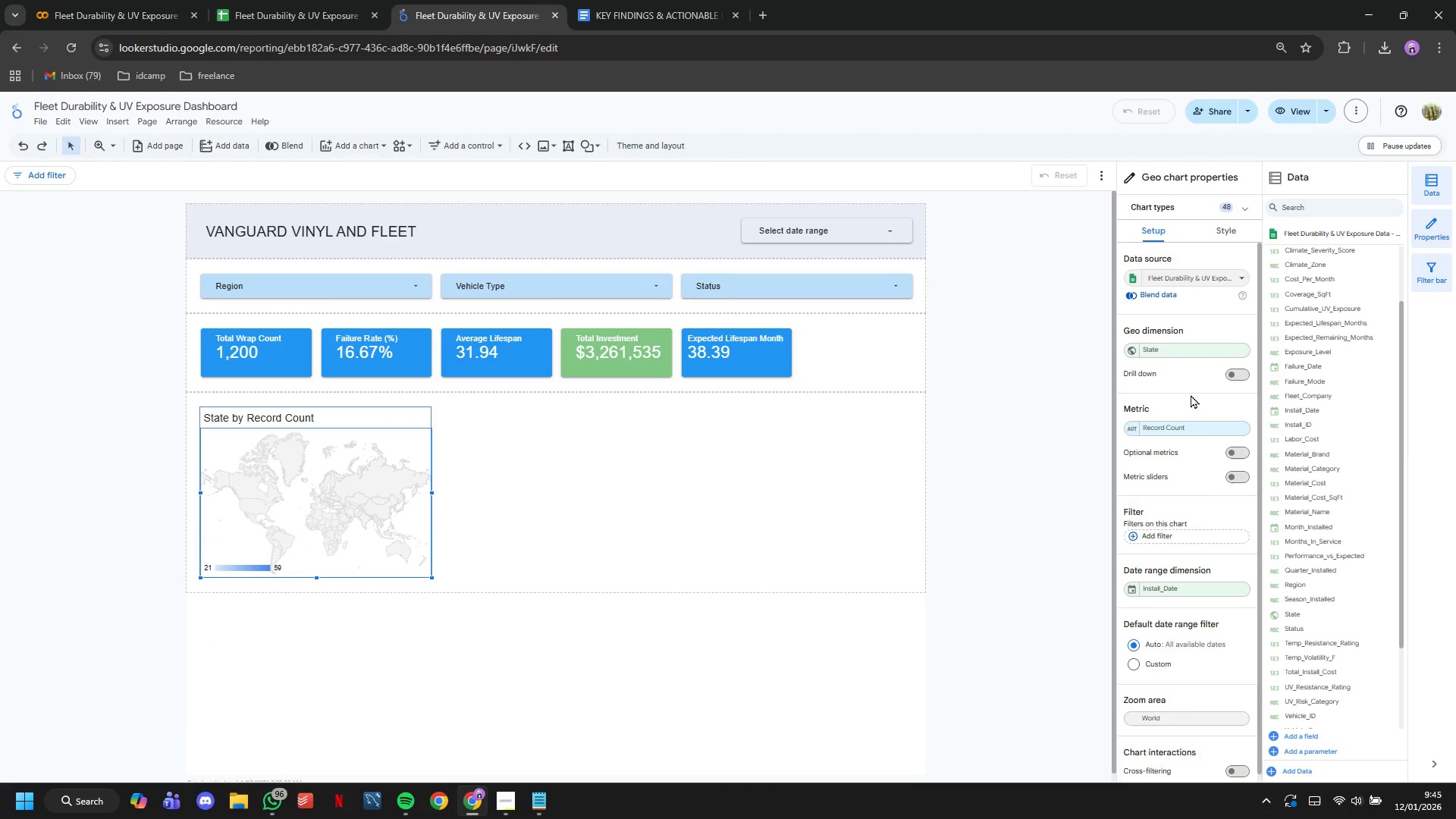 
left_click([1213, 425])
 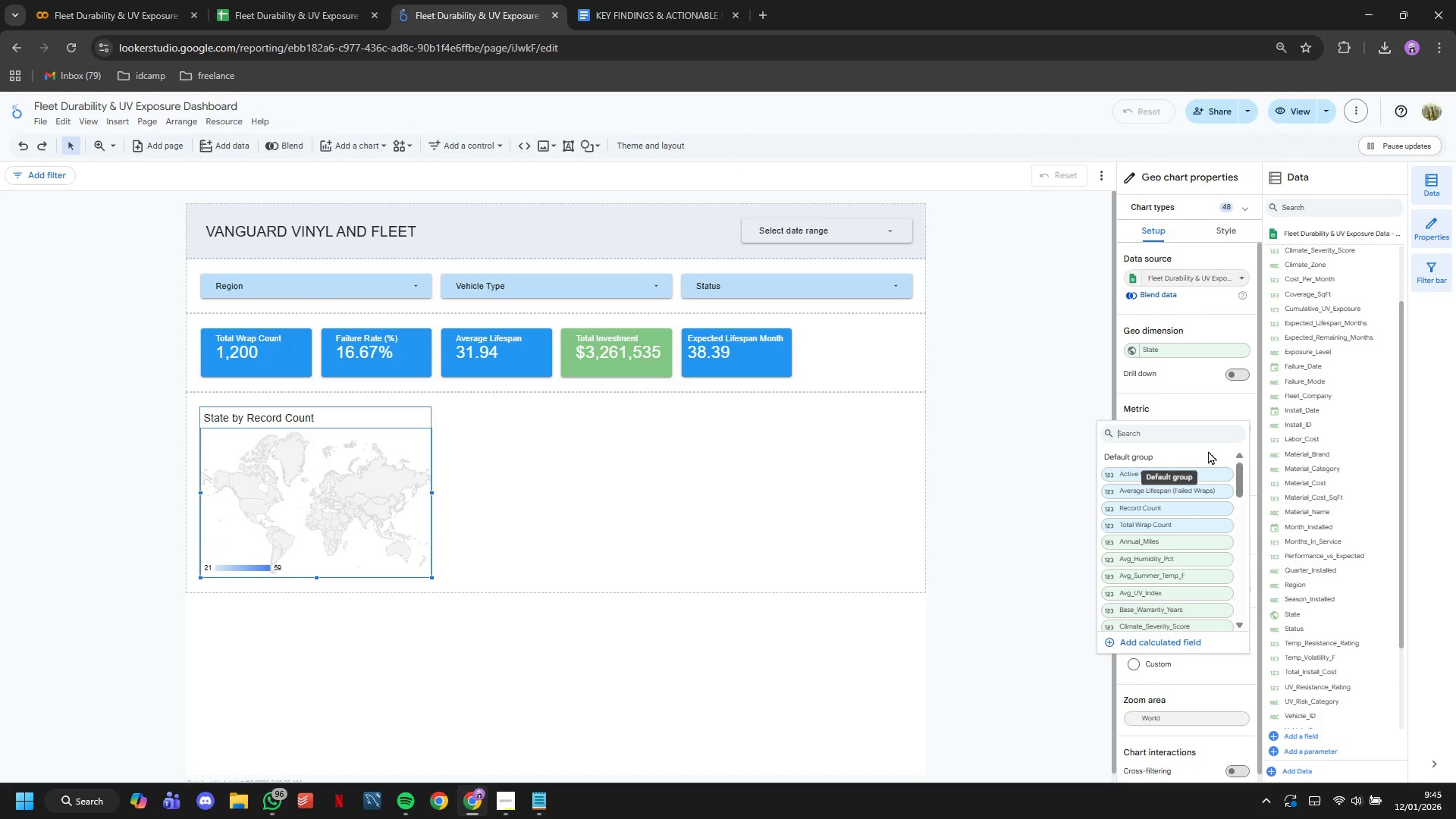 
type(ins)
 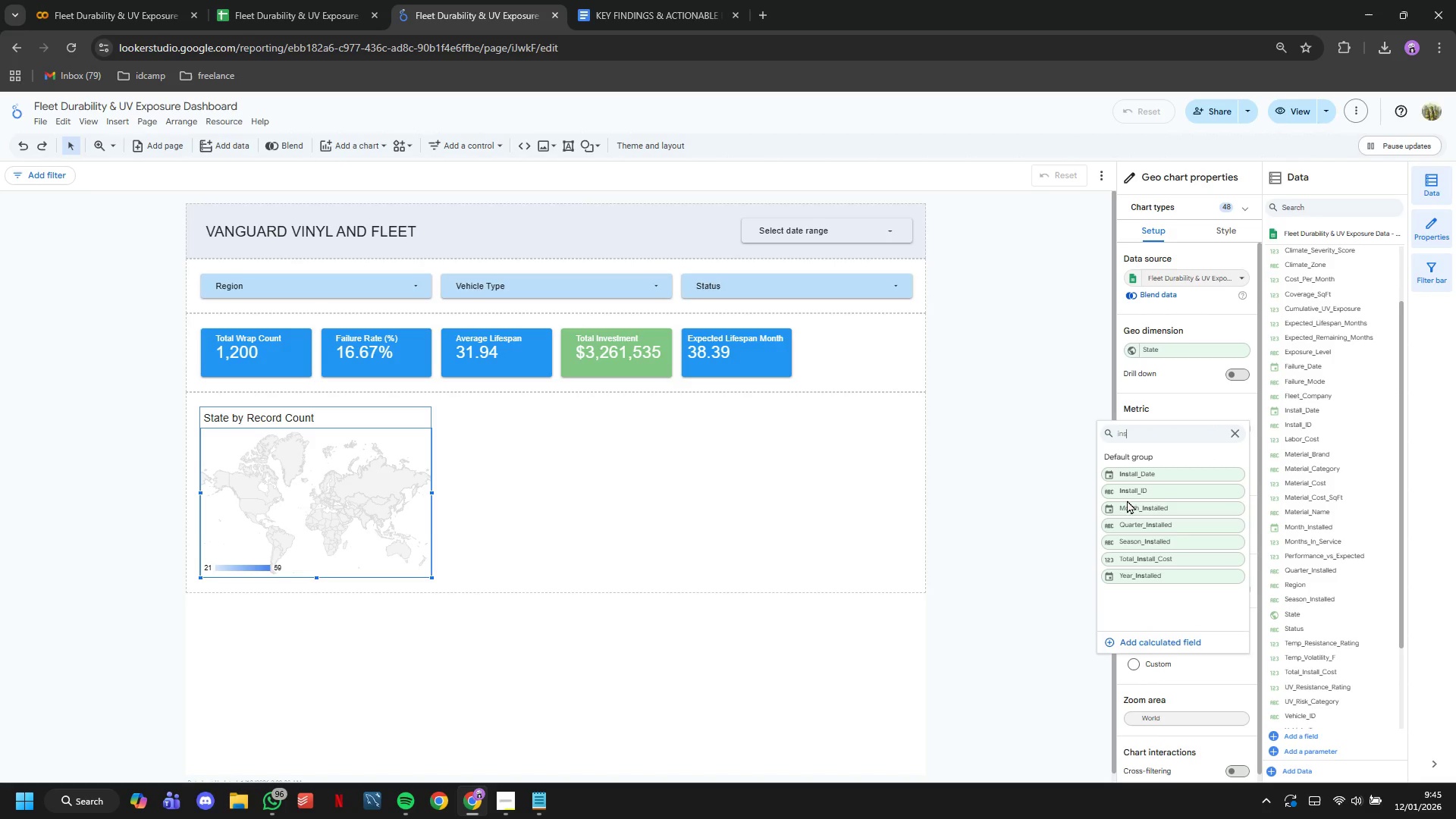 
left_click([1117, 494])
 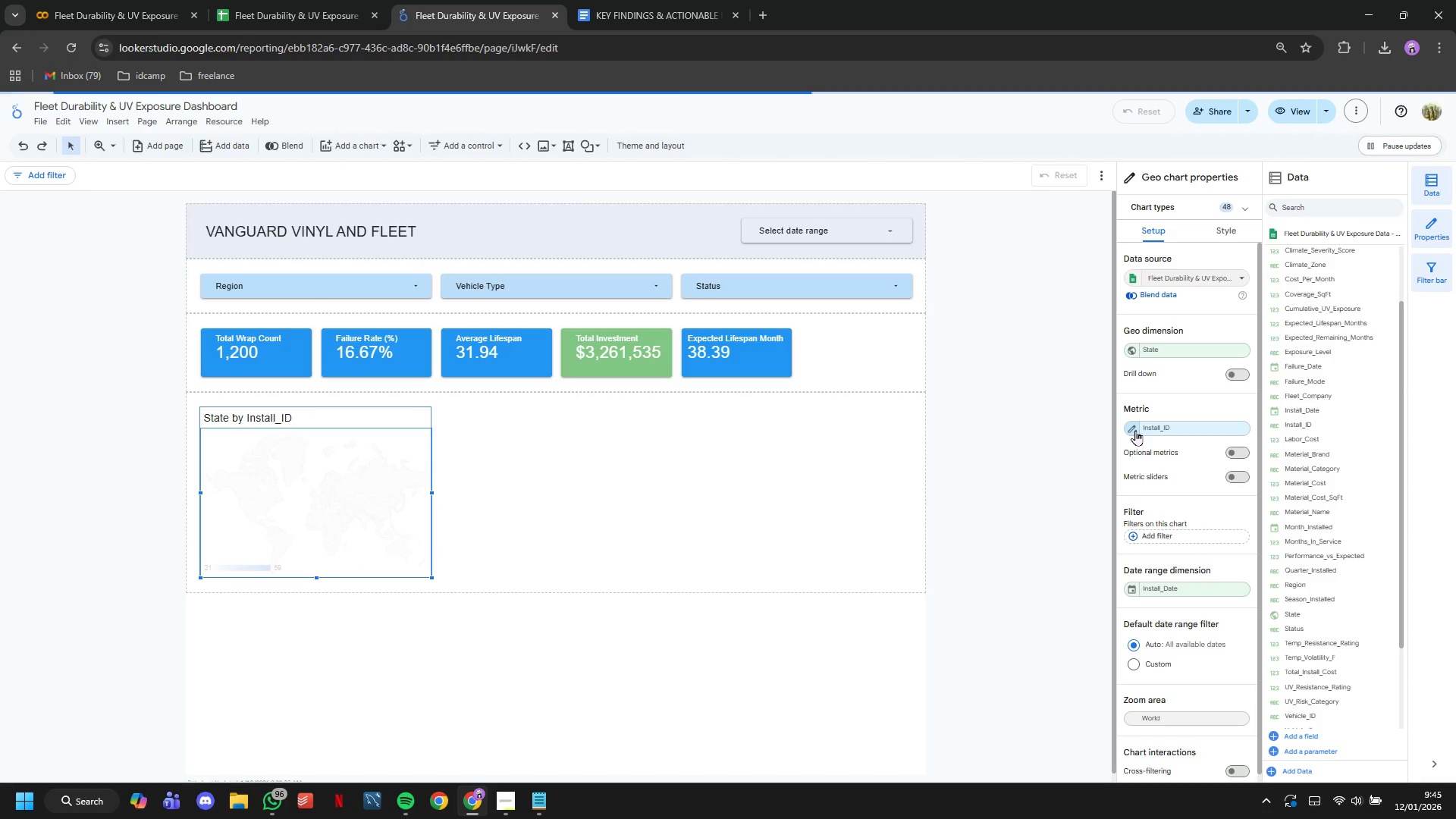 
left_click([1135, 430])
 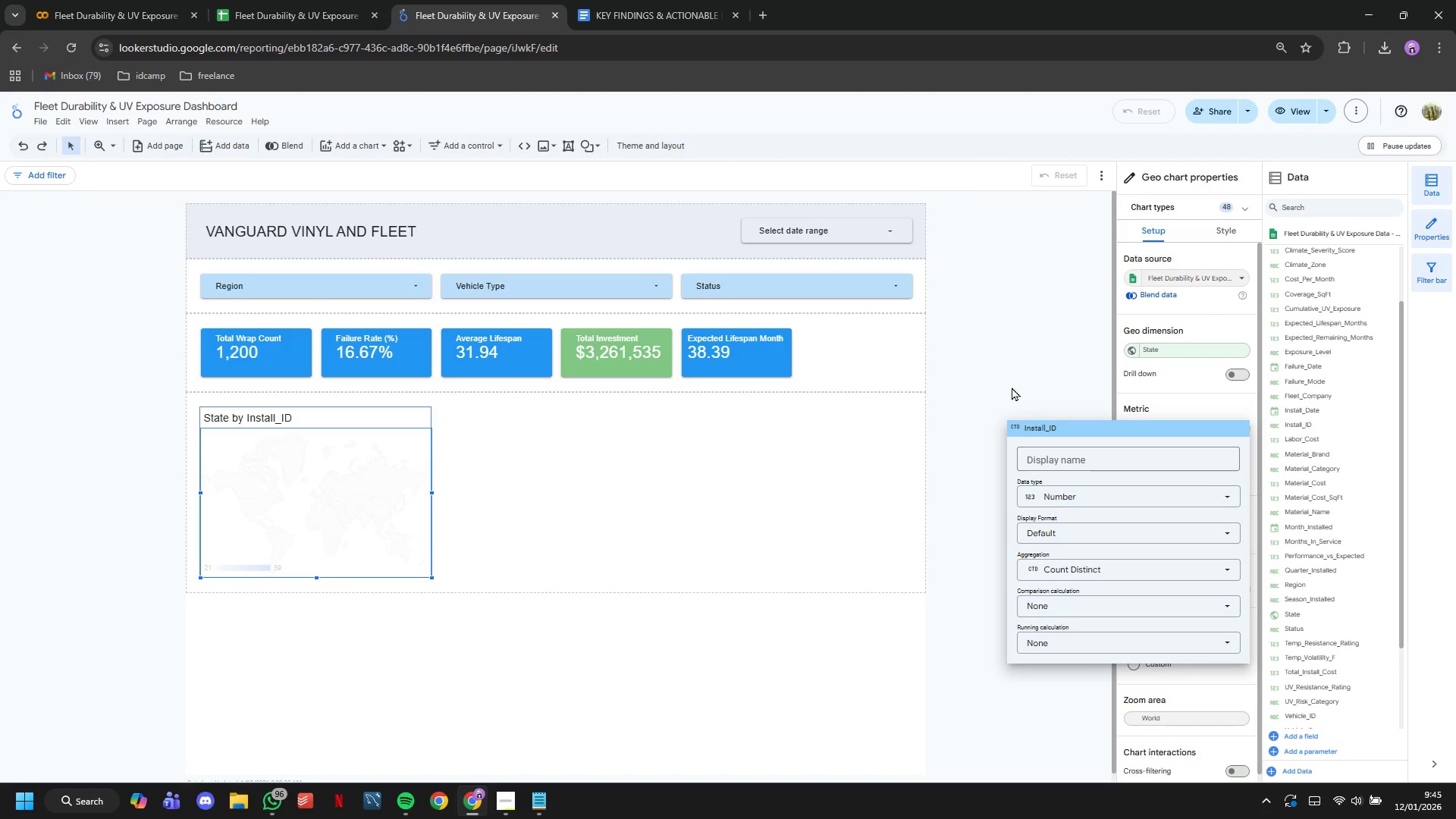 
left_click([1006, 378])
 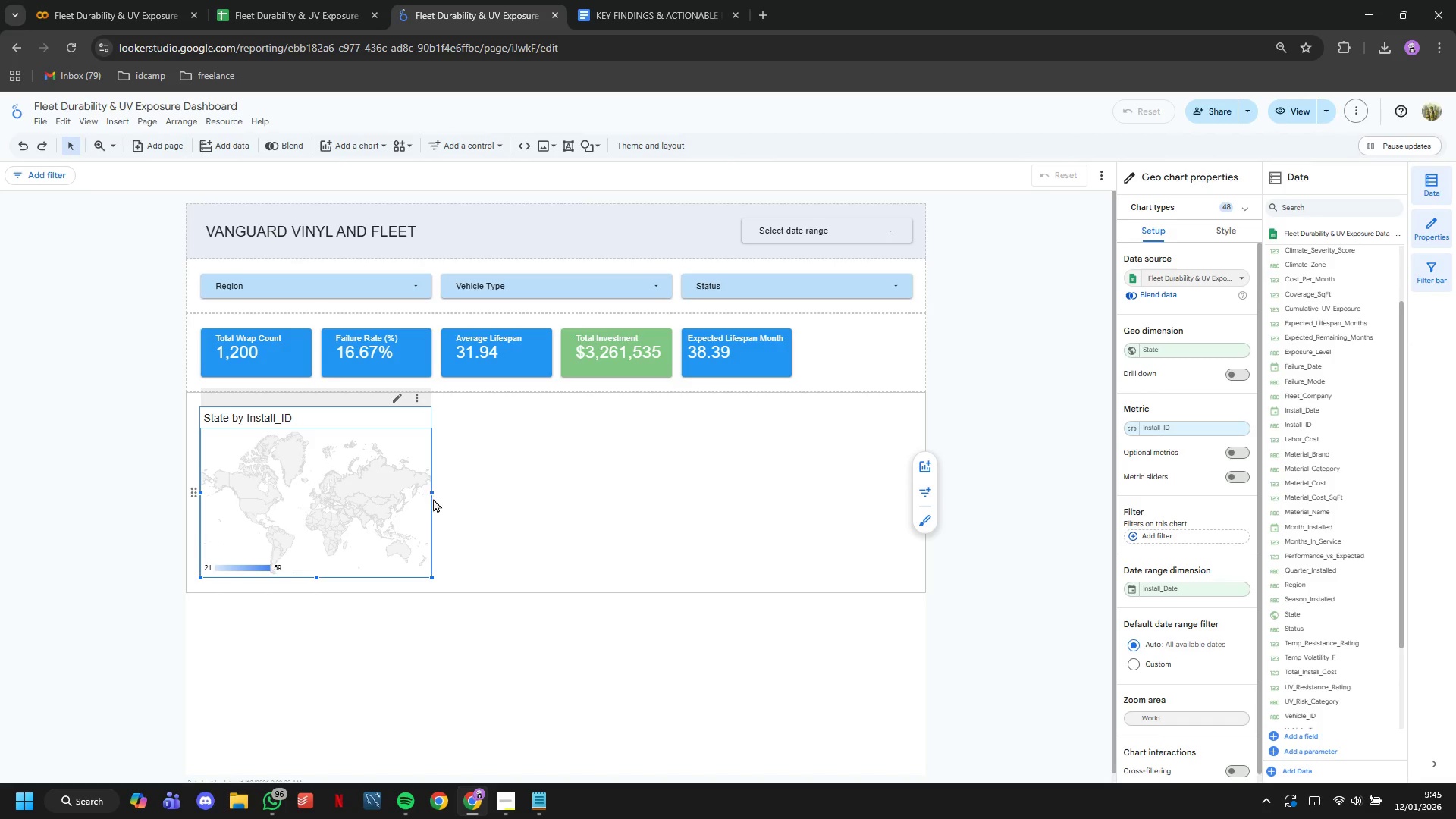 
left_click([435, 494])
 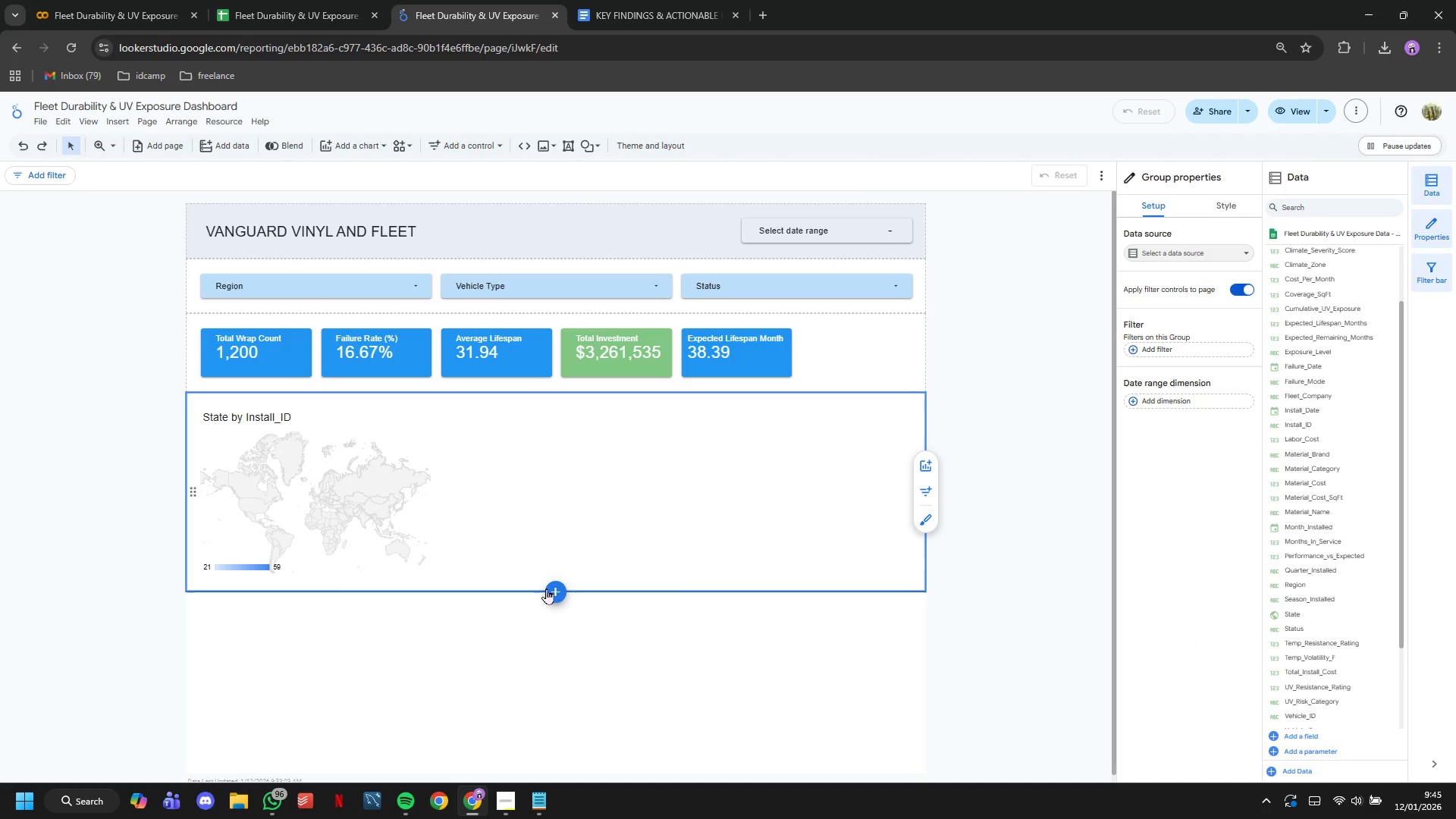 
left_click([275, 498])
 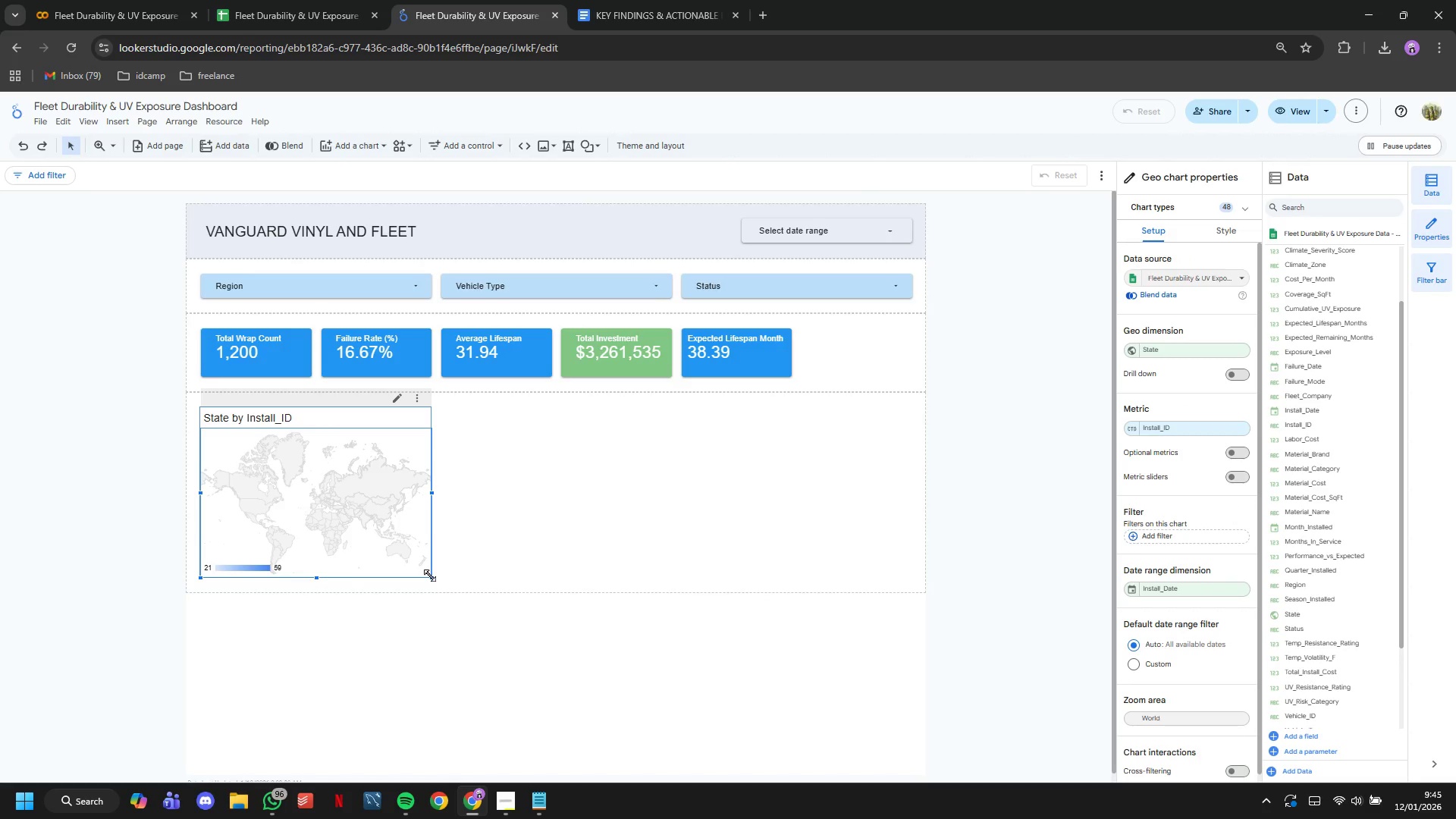 
left_click_drag(start_coordinate=[430, 576], to_coordinate=[867, 562])
 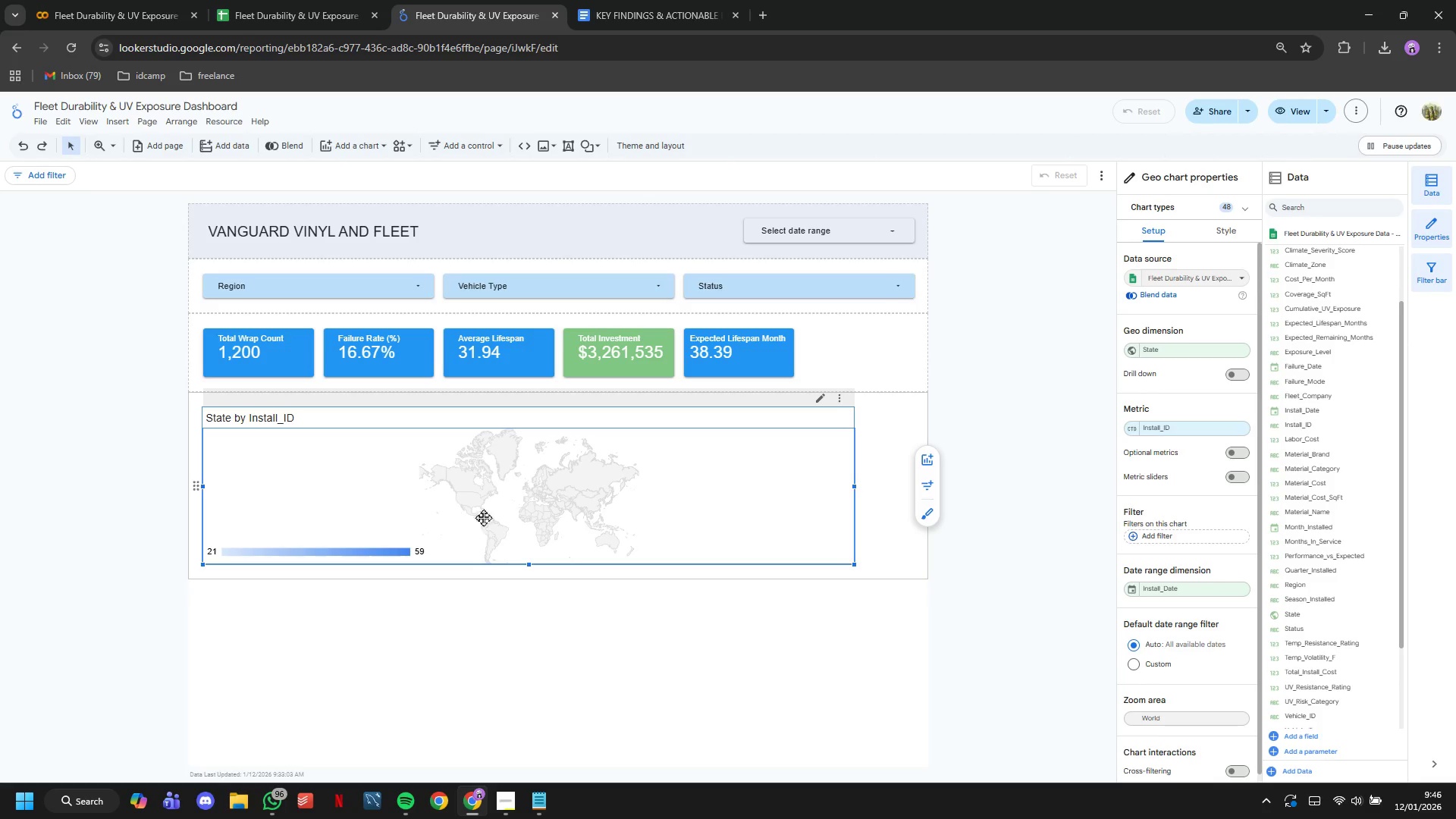 
wait(7.33)
 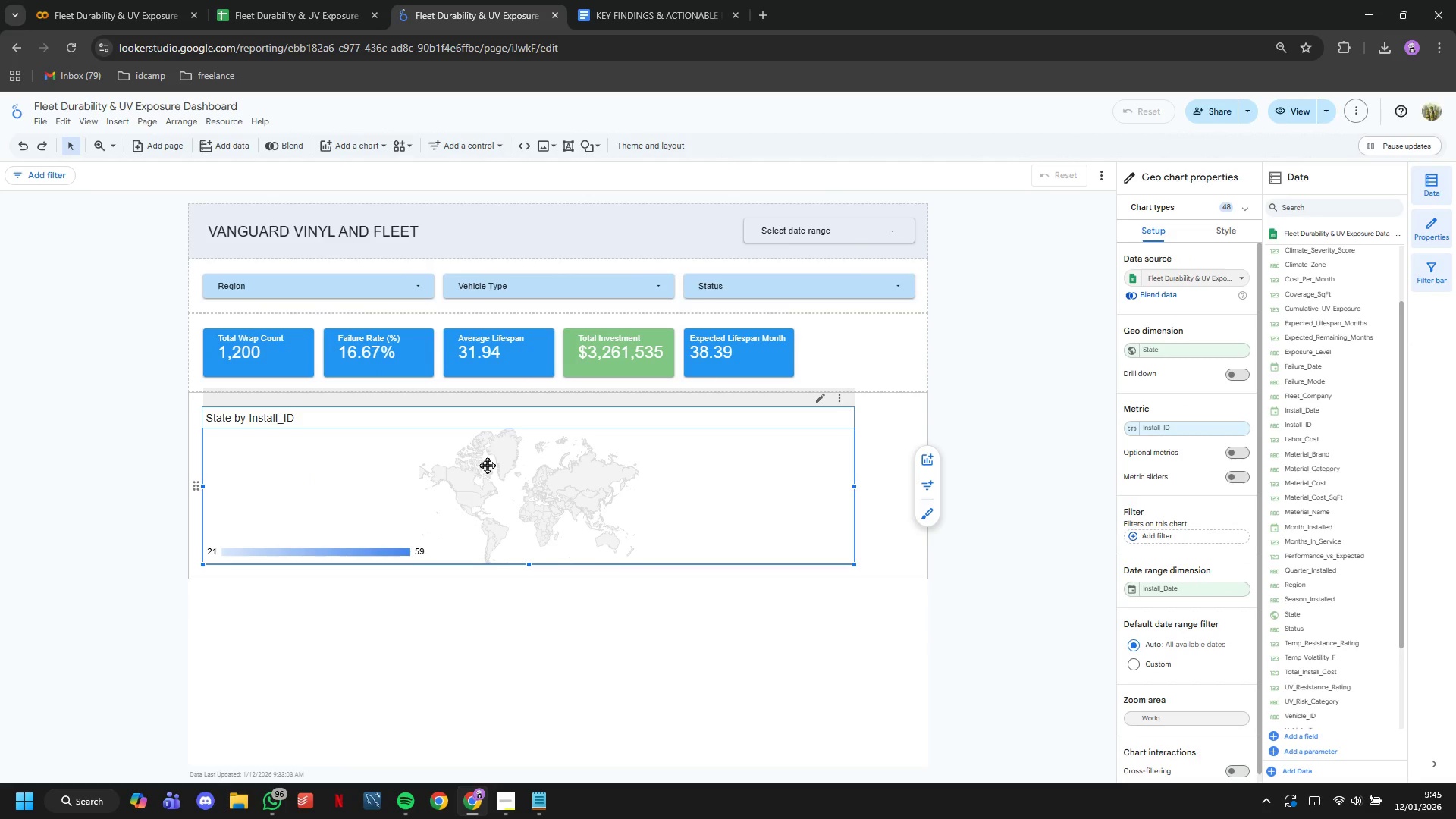 
left_click_drag(start_coordinate=[527, 564], to_coordinate=[537, 633])
 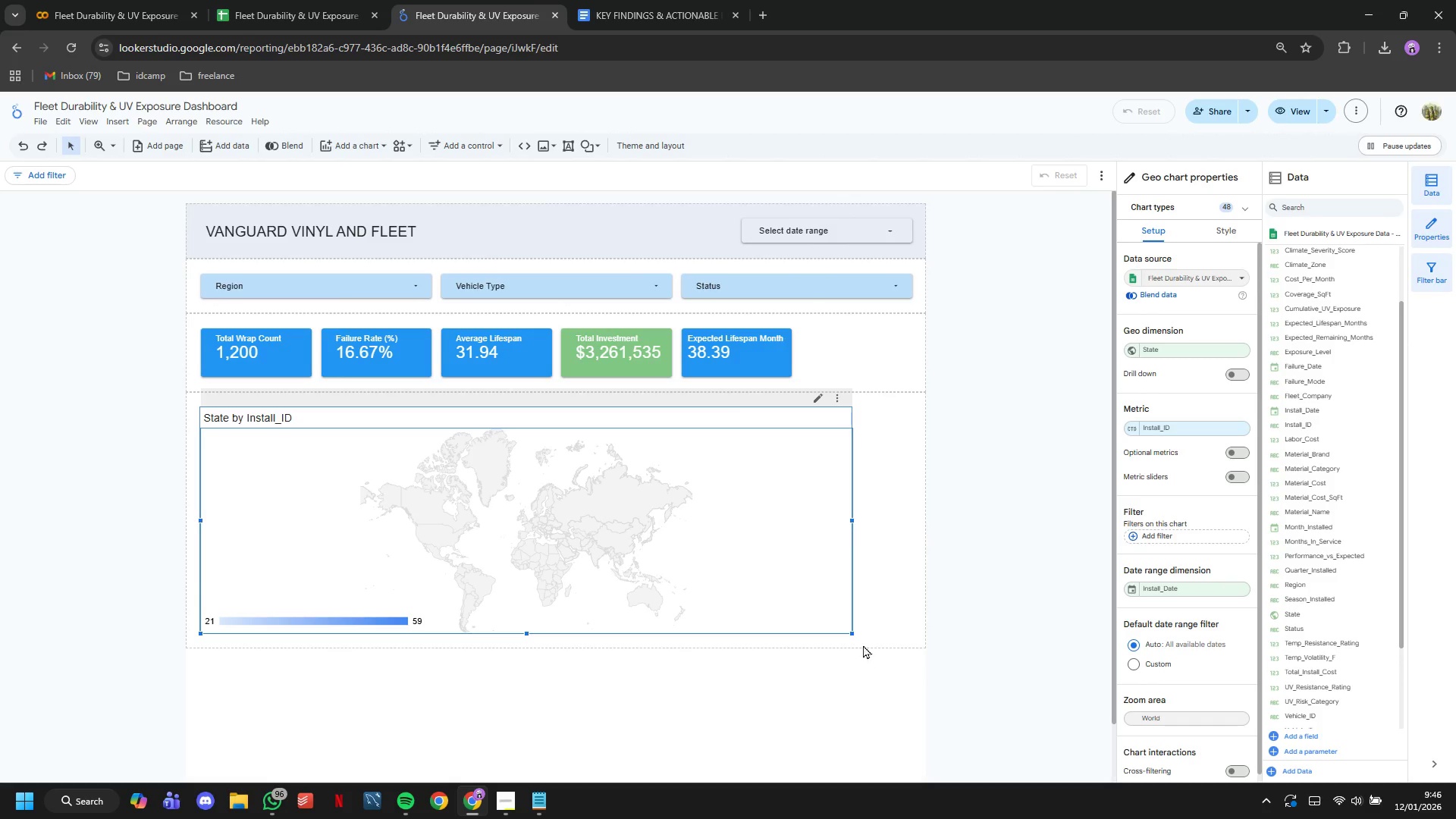 
left_click([865, 626])
 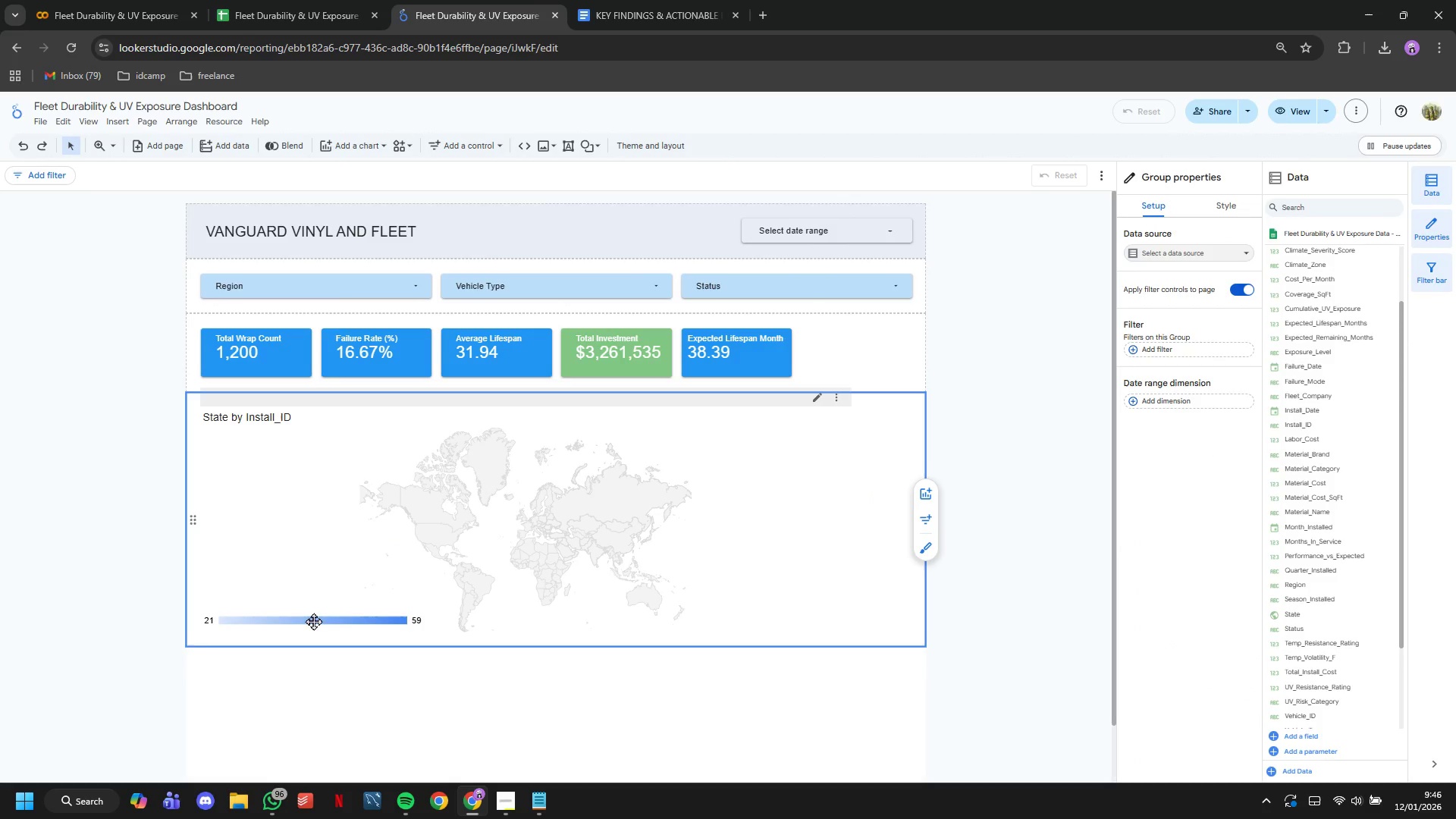 
left_click([718, 572])
 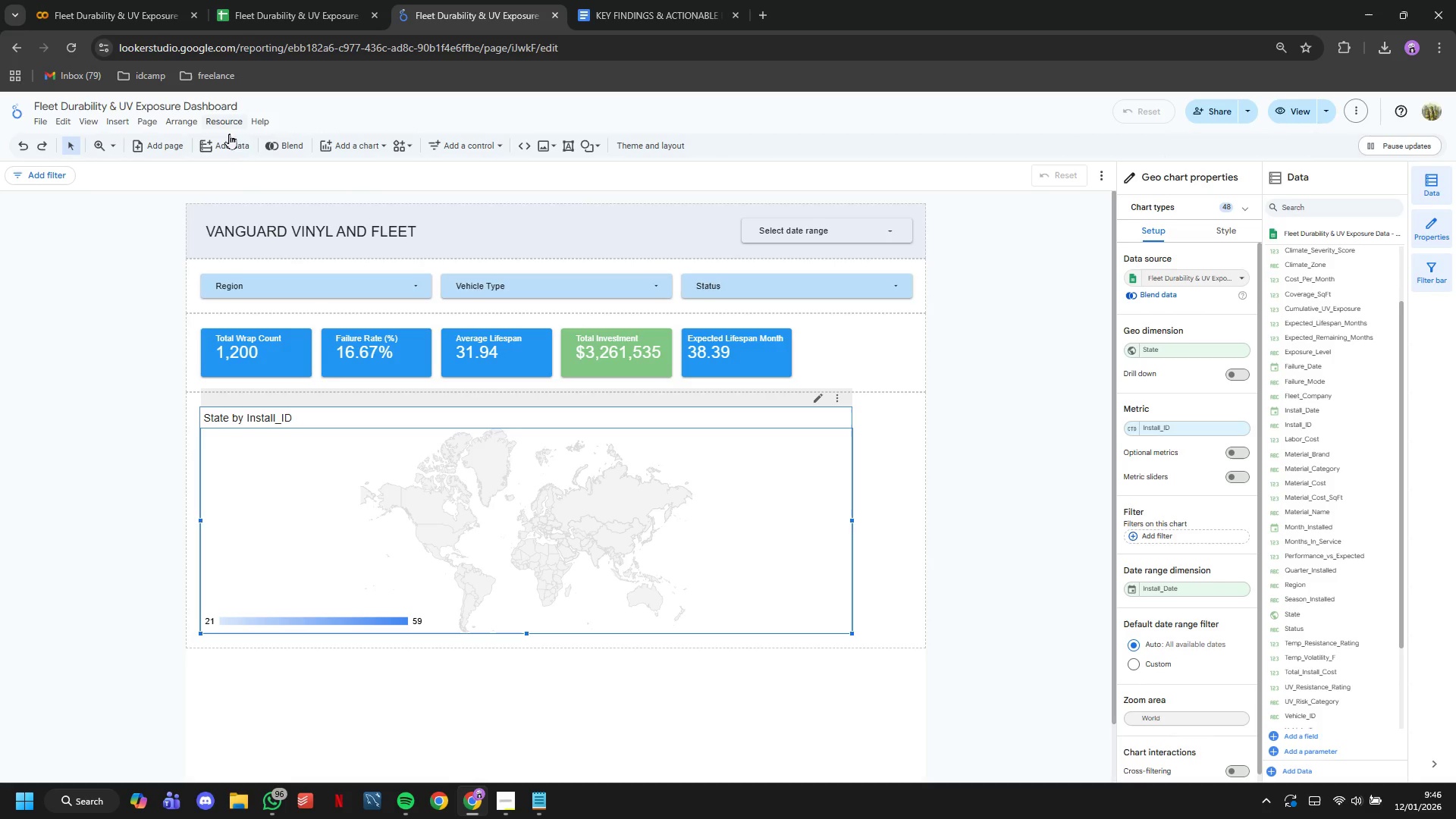 
scroll: coordinate [1293, 307], scroll_direction: up, amount: 4.0
 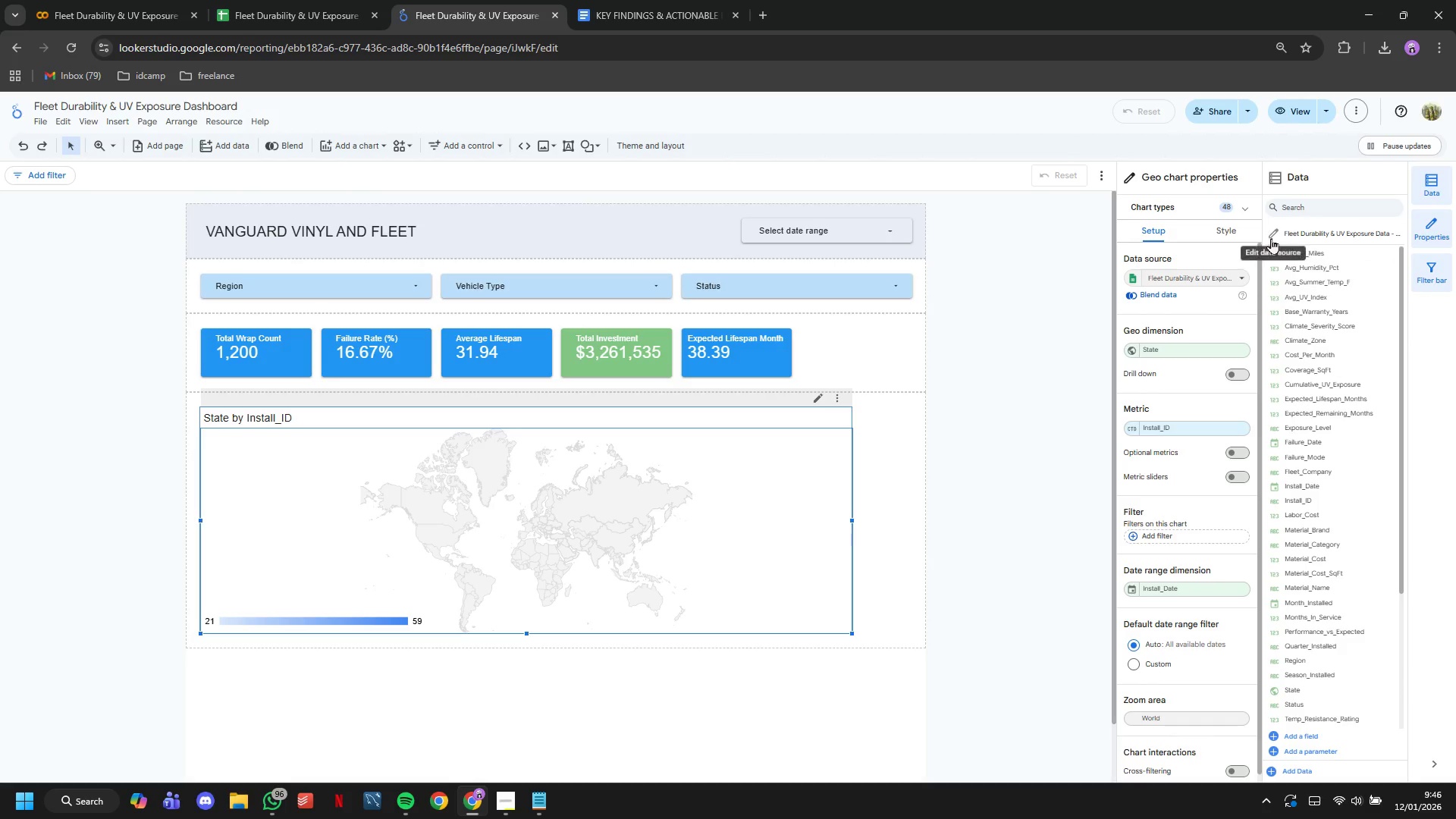 
left_click([1271, 237])
 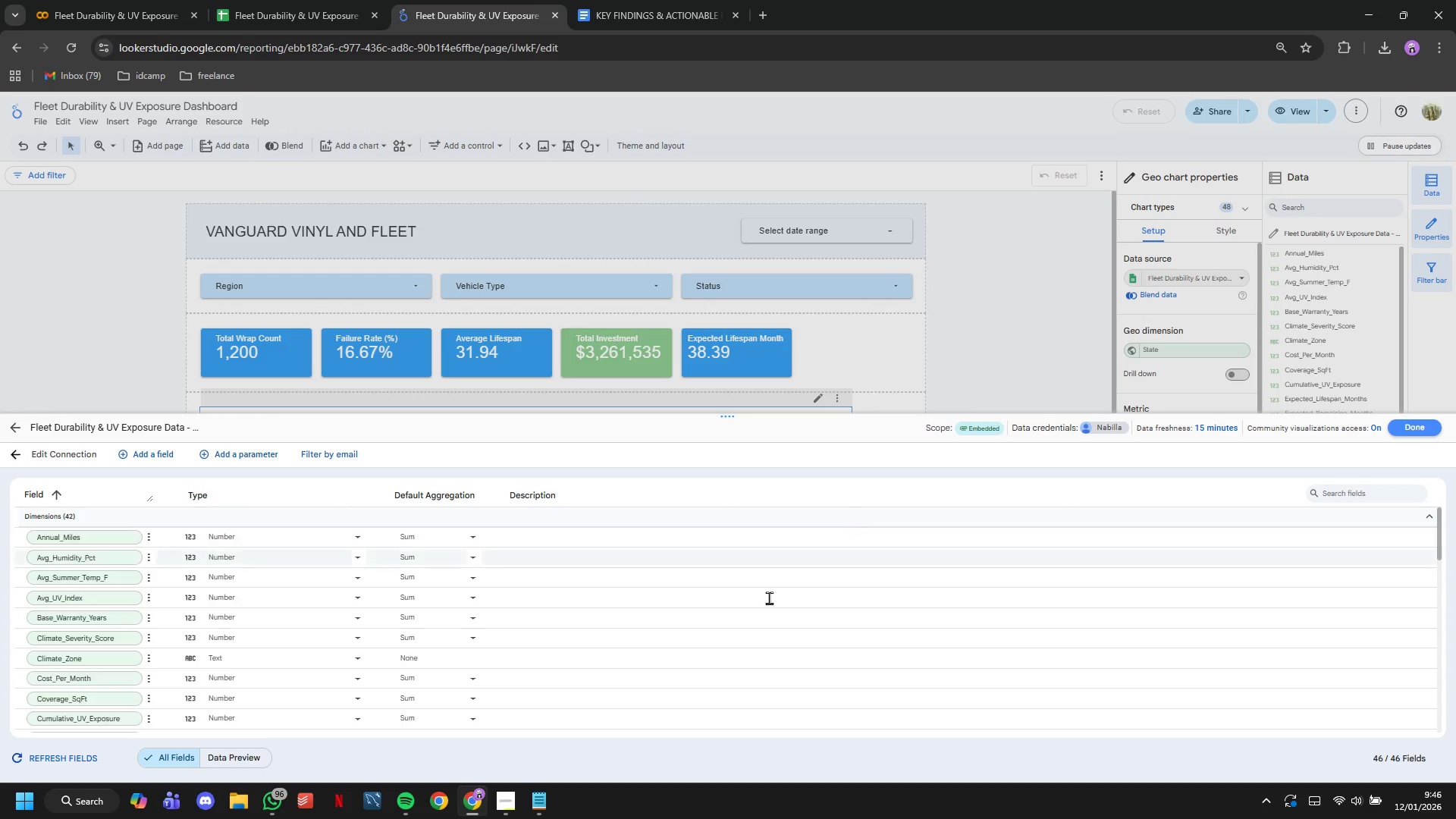 
scroll: coordinate [393, 620], scroll_direction: down, amount: 10.0
 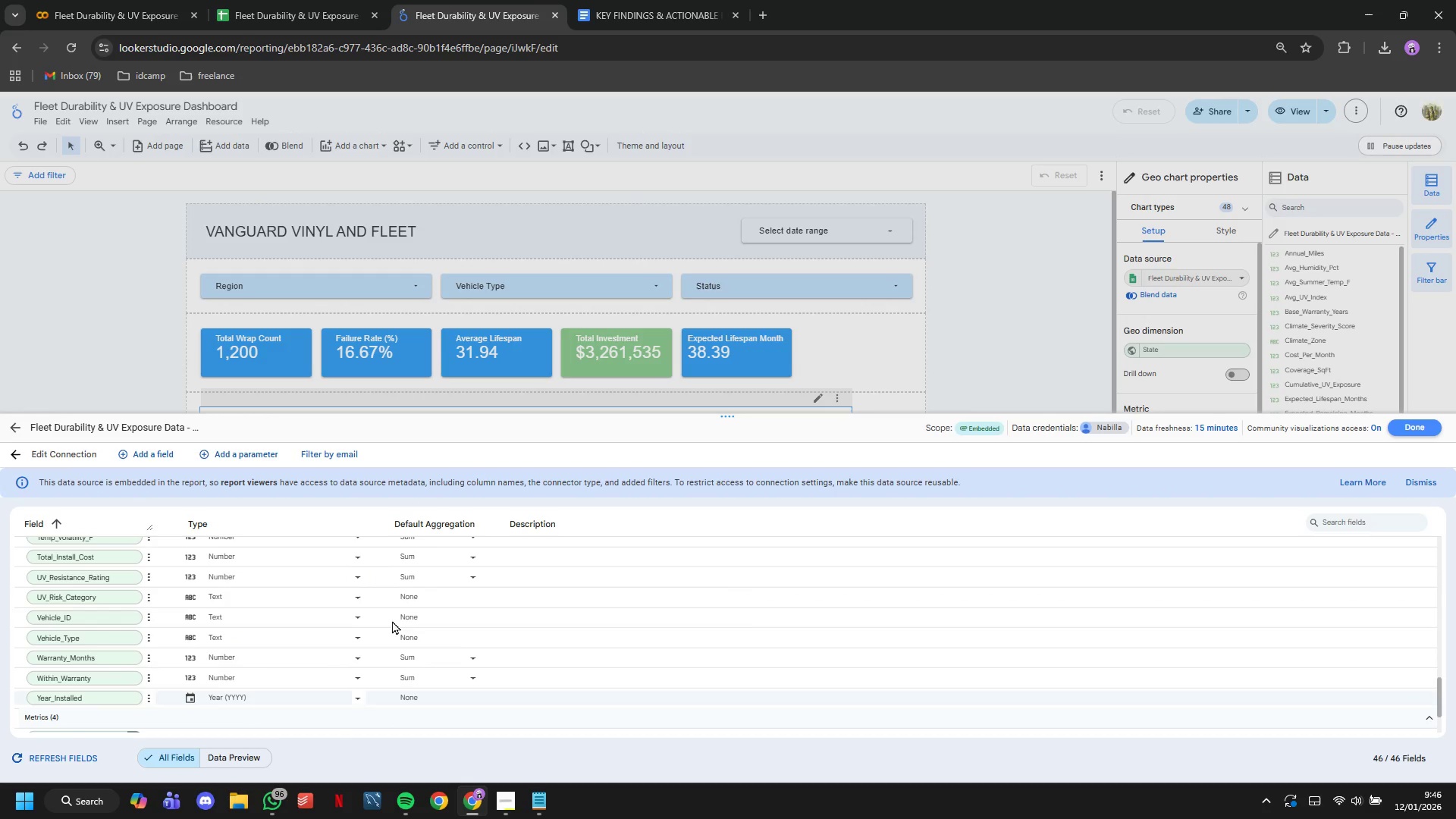 
scroll: coordinate [303, 648], scroll_direction: up, amount: 2.0
 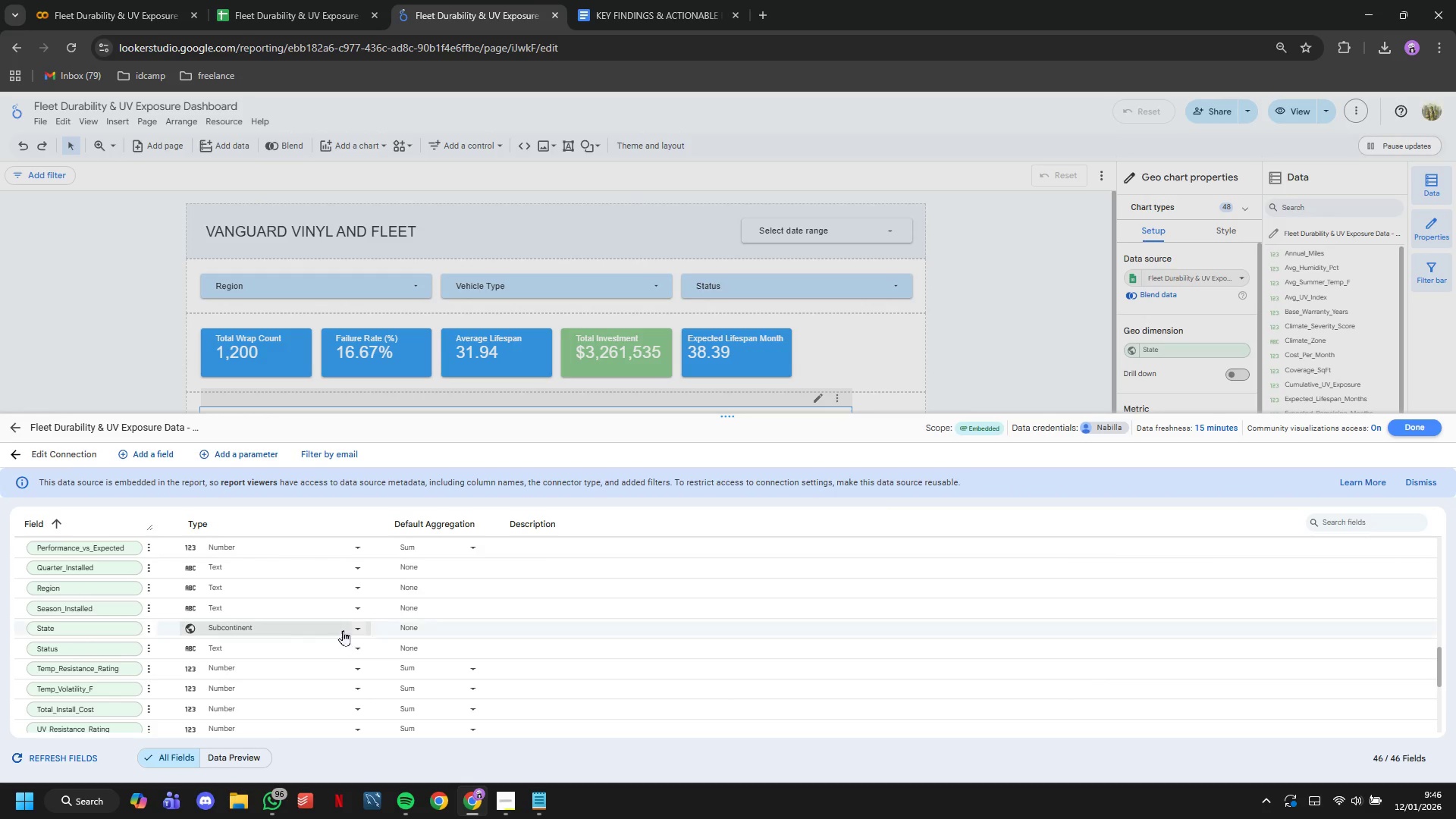 
left_click([338, 626])
 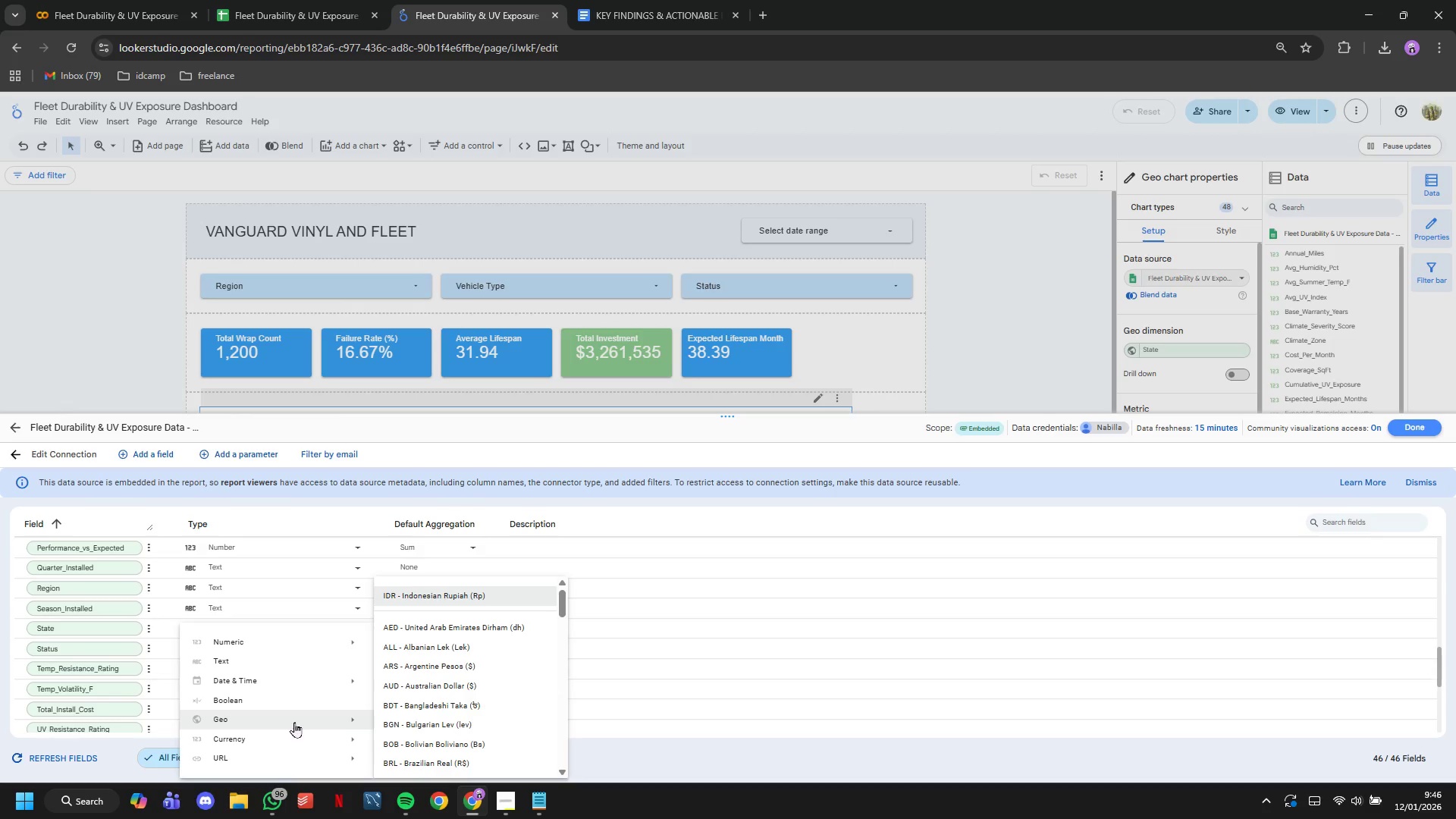 
wait(5.12)
 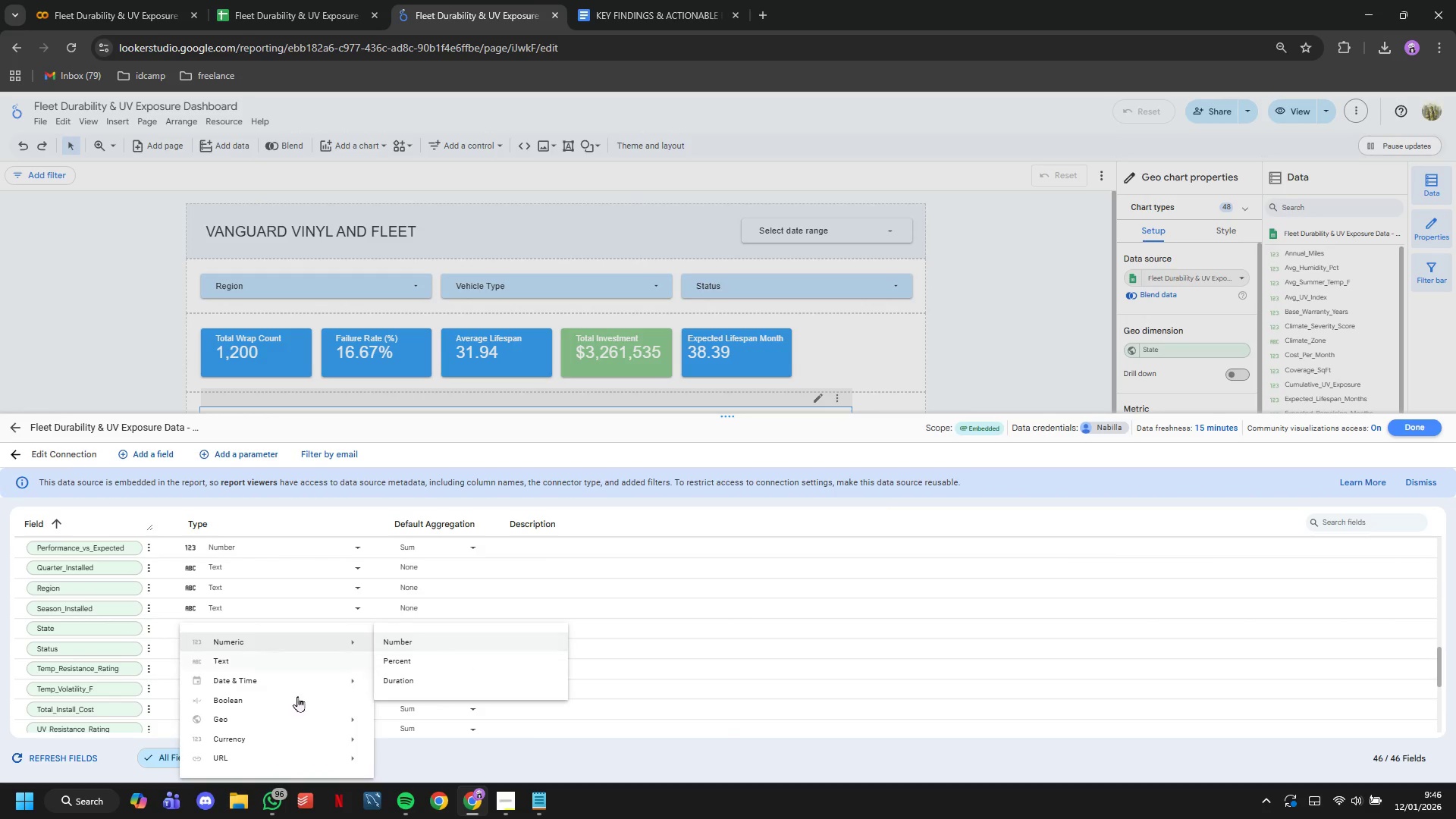 
left_click([355, 720])
 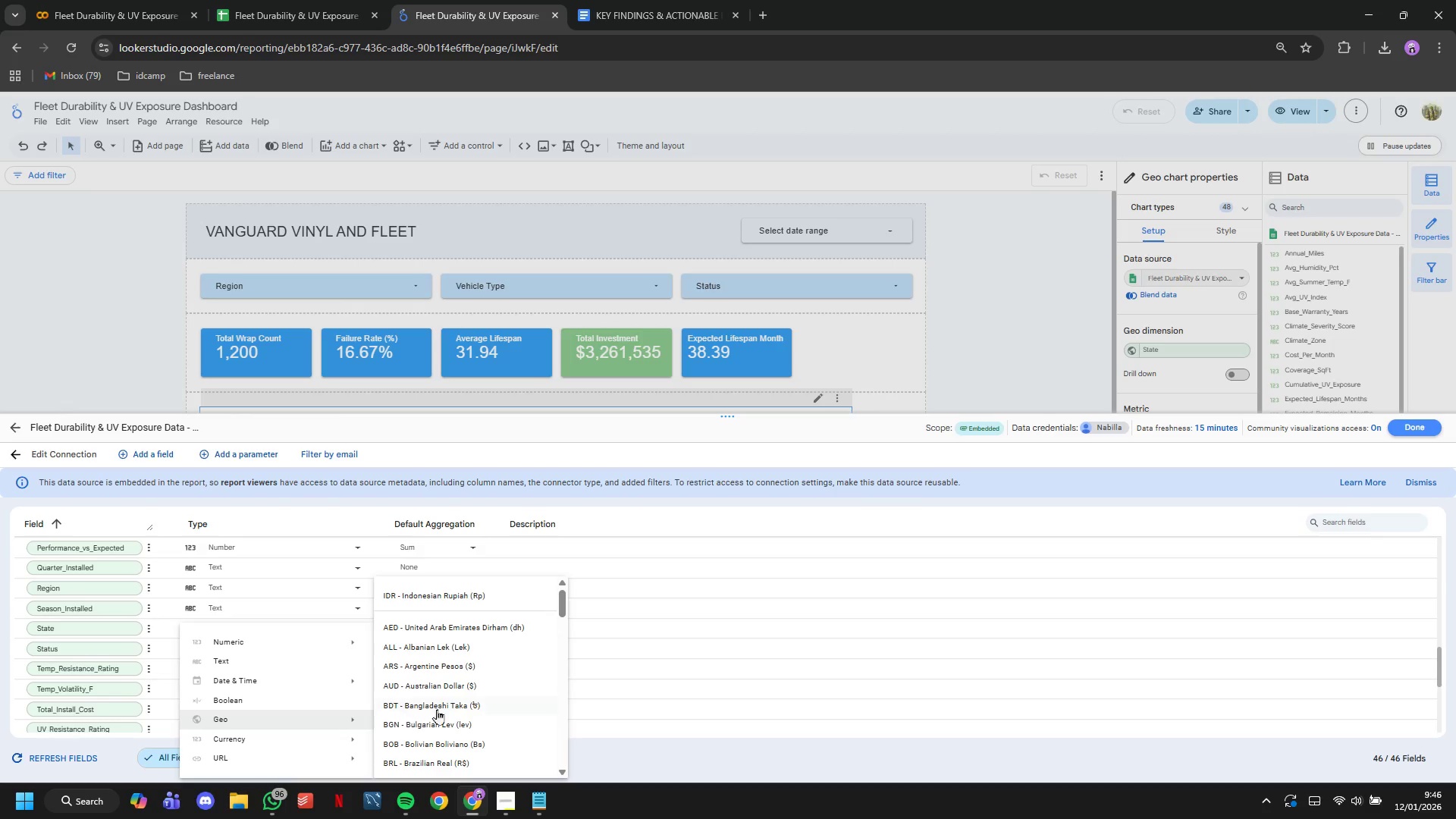 
scroll: coordinate [340, 538], scroll_direction: down, amount: 7.0
 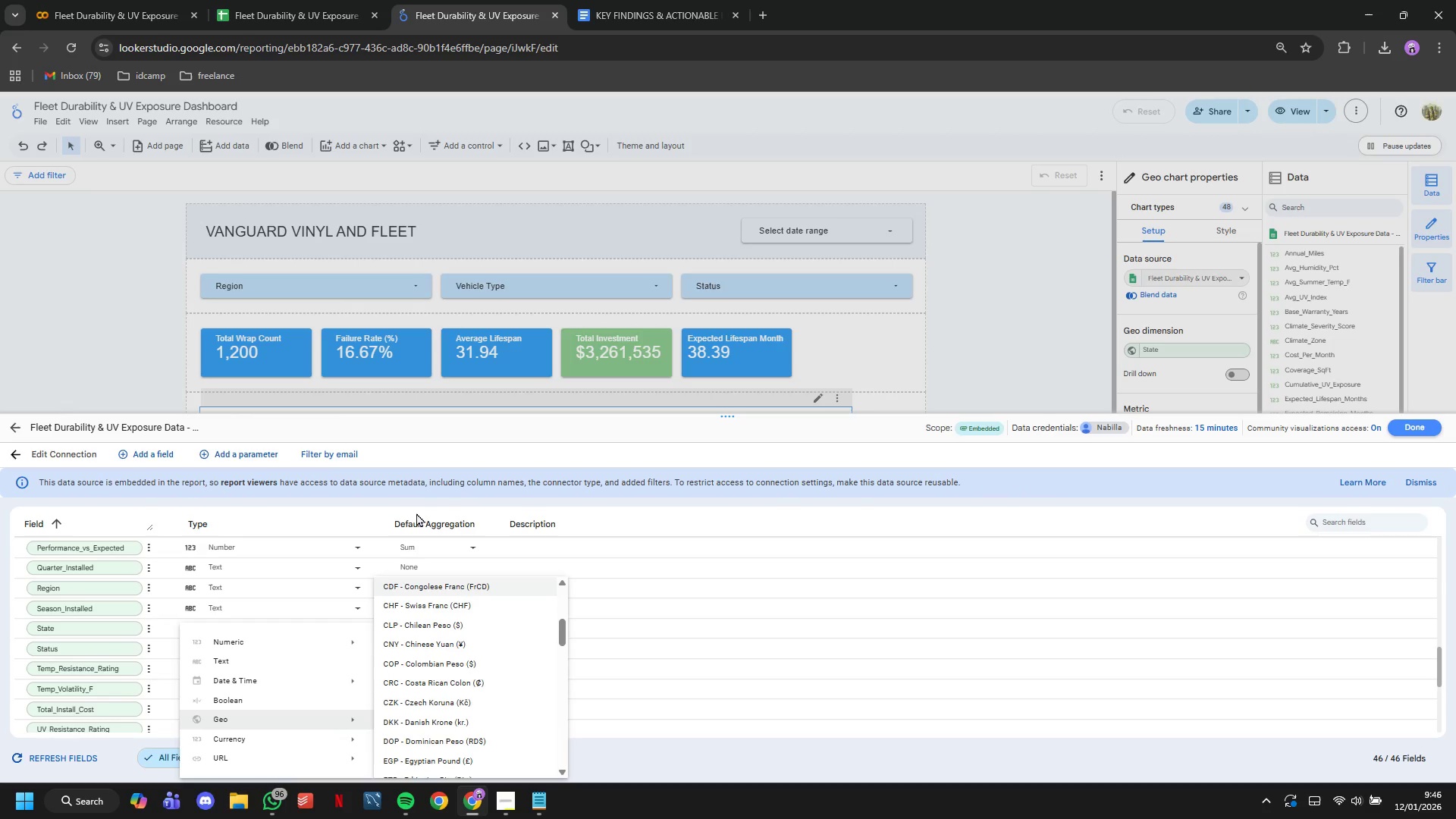 
left_click([418, 453])
 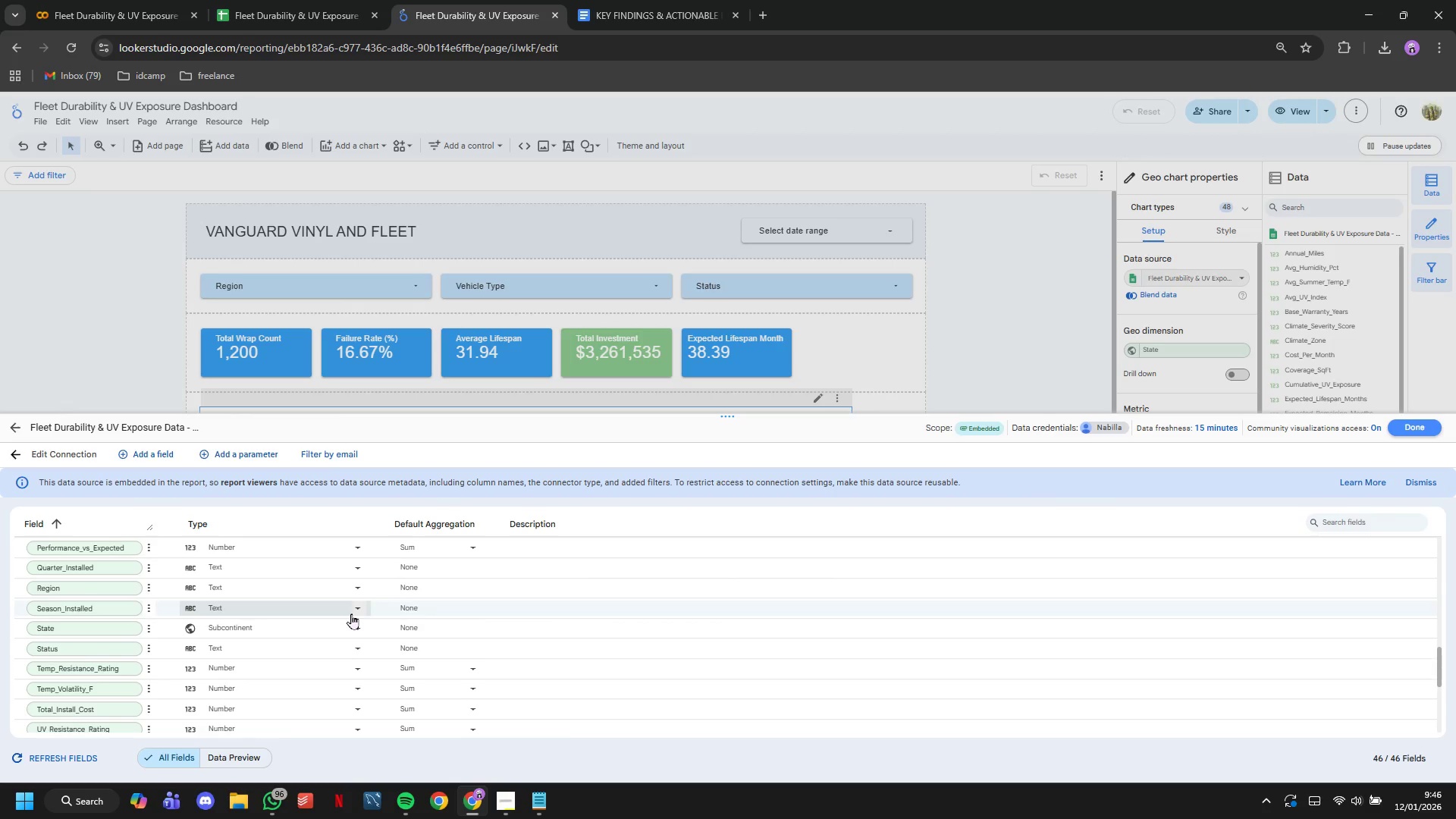 
scroll: coordinate [351, 613], scroll_direction: down, amount: 1.0
 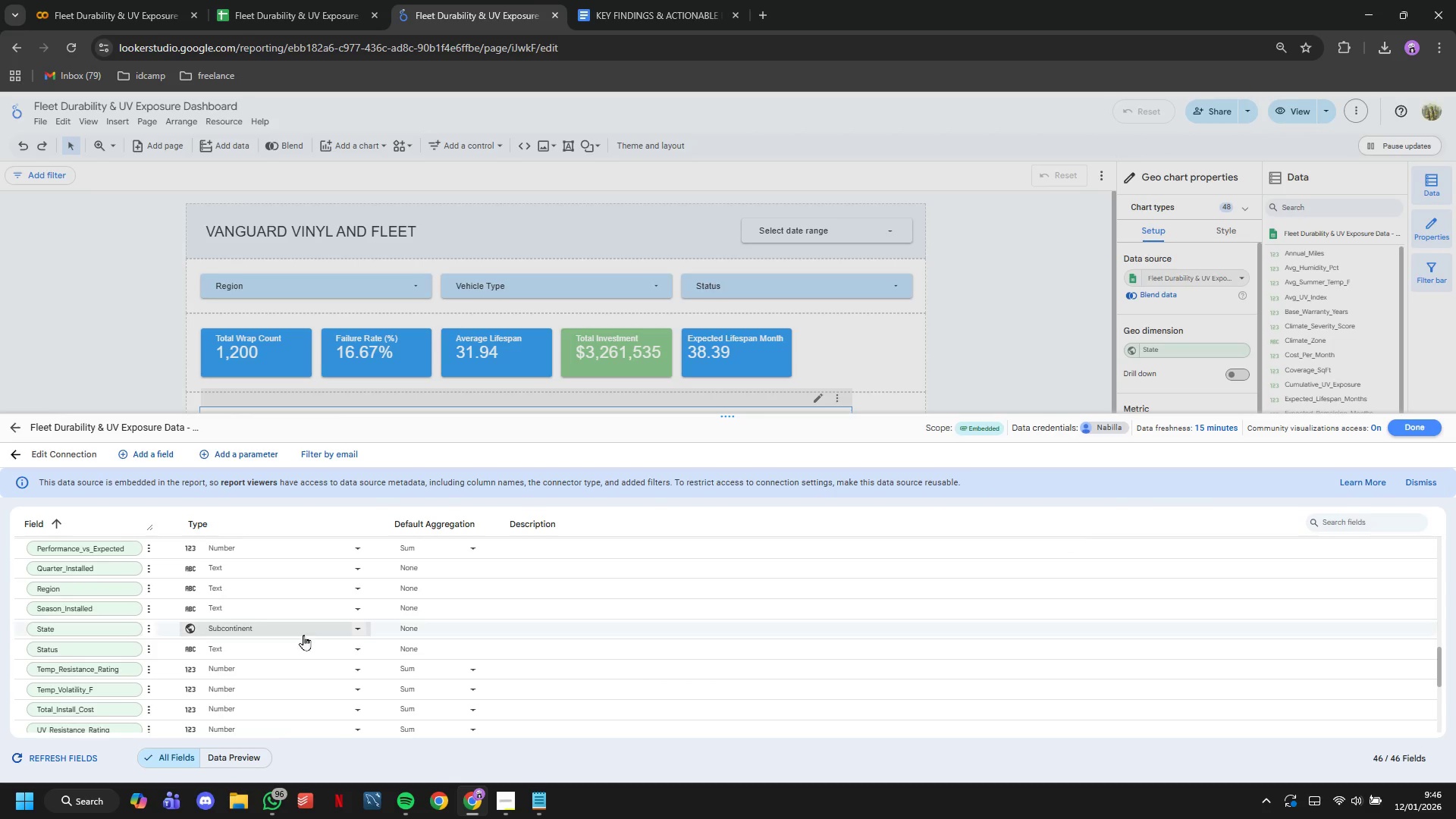 
left_click([303, 634])
 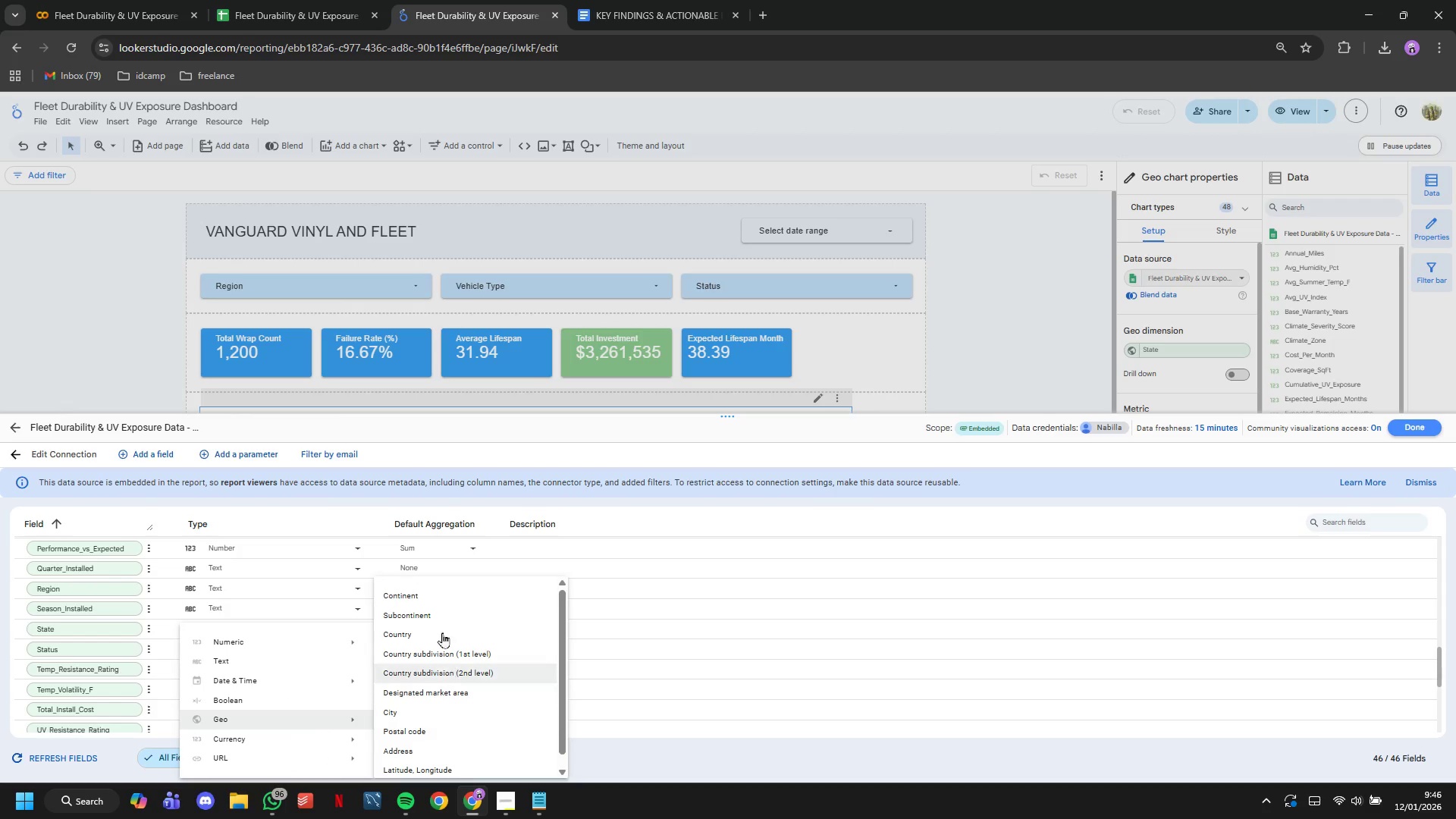 
left_click([431, 599])
 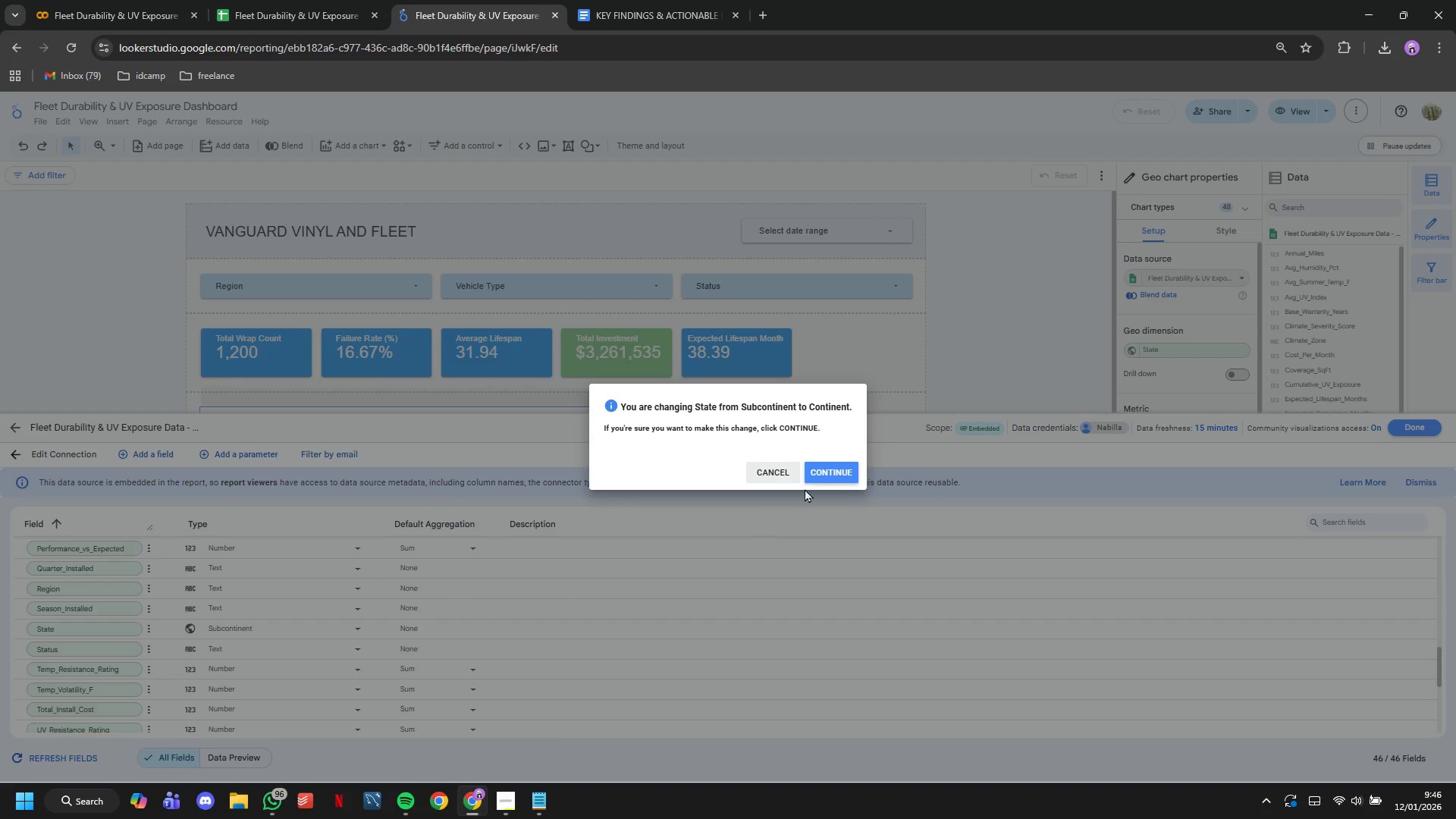 
left_click([828, 474])
 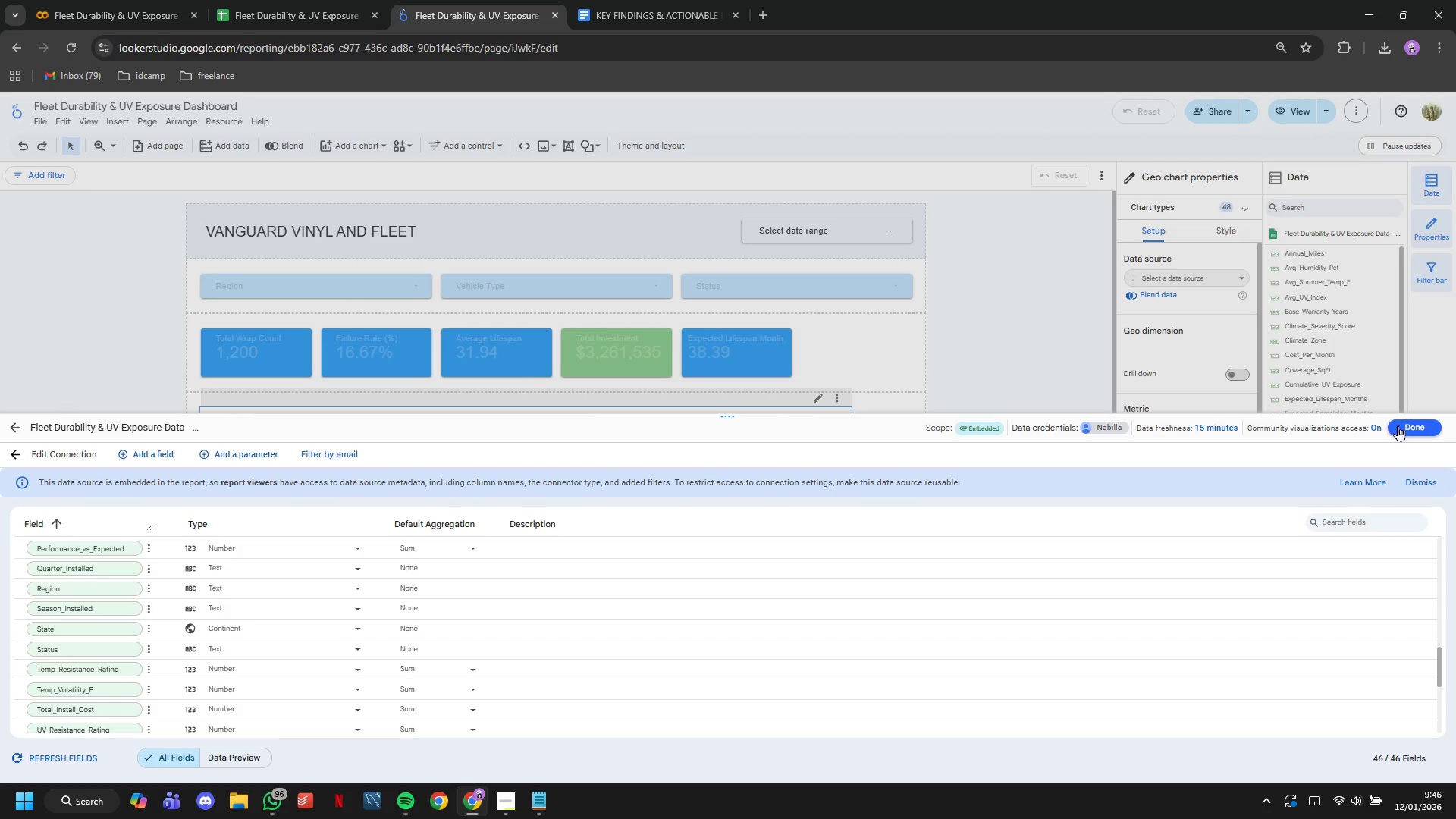 
left_click([1401, 425])
 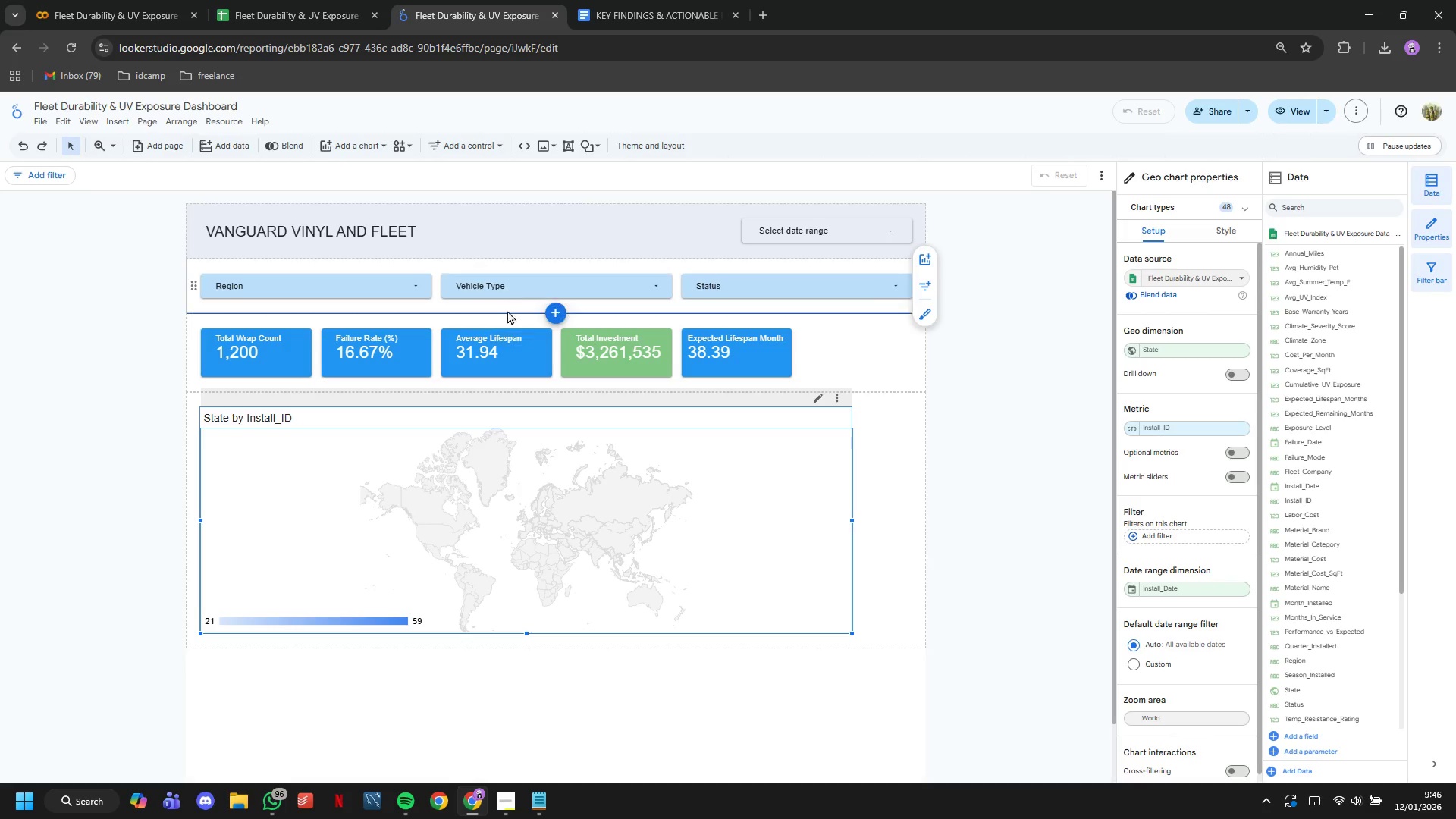 
wait(7.45)
 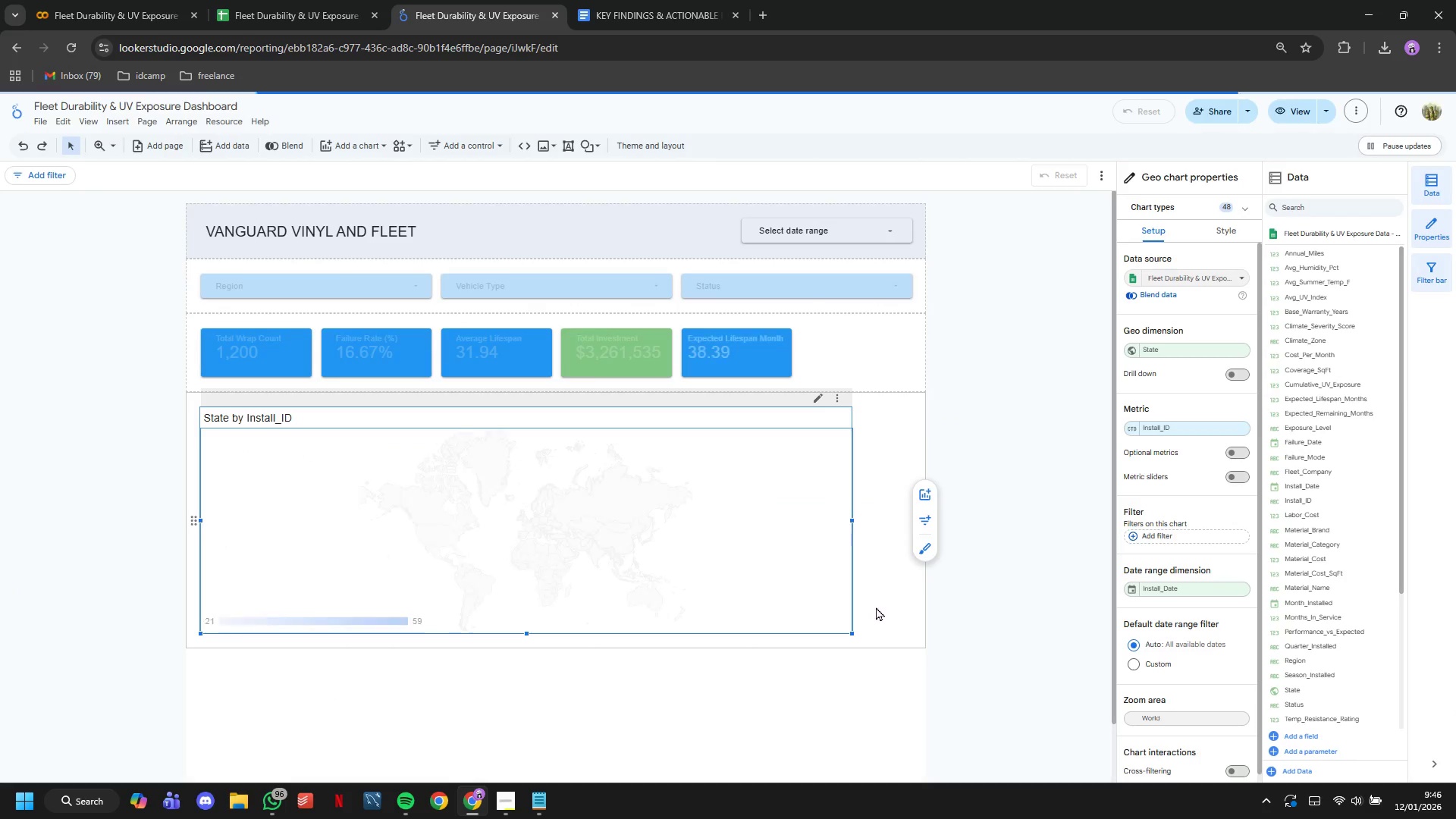 
mouse_move([331, 7])
 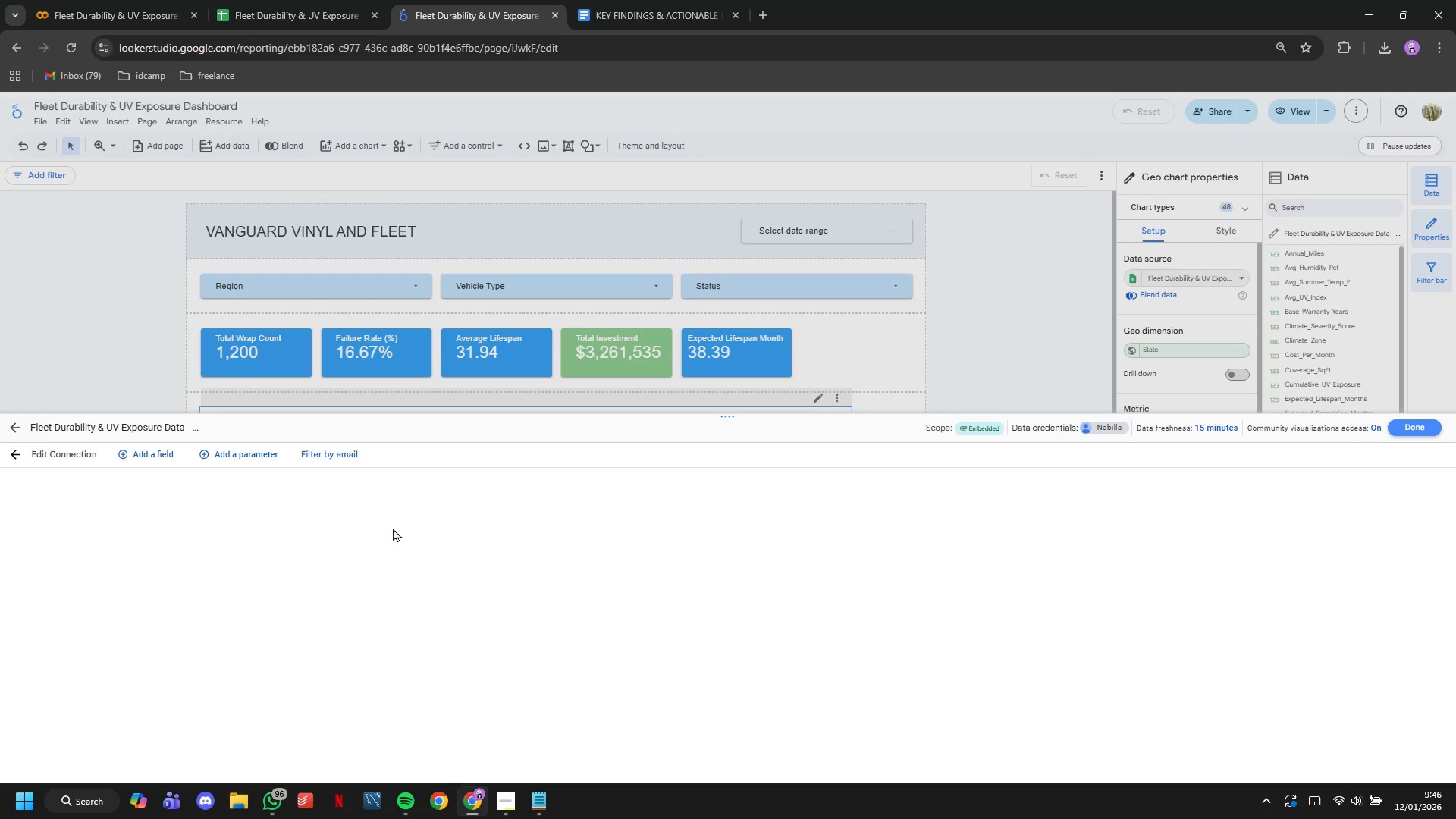 
scroll: coordinate [344, 590], scroll_direction: down, amount: 7.0
 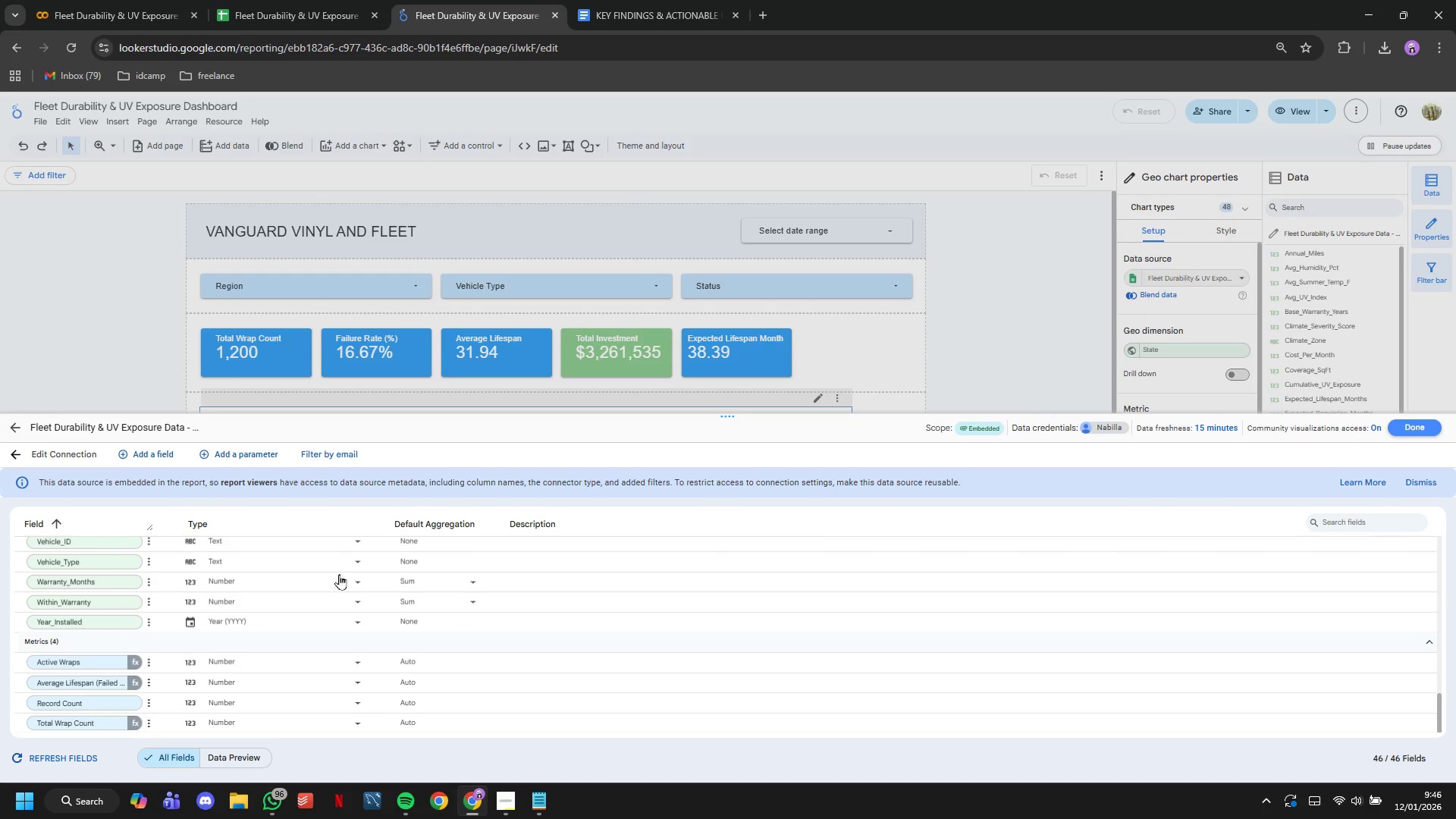 
left_click([289, 0])
 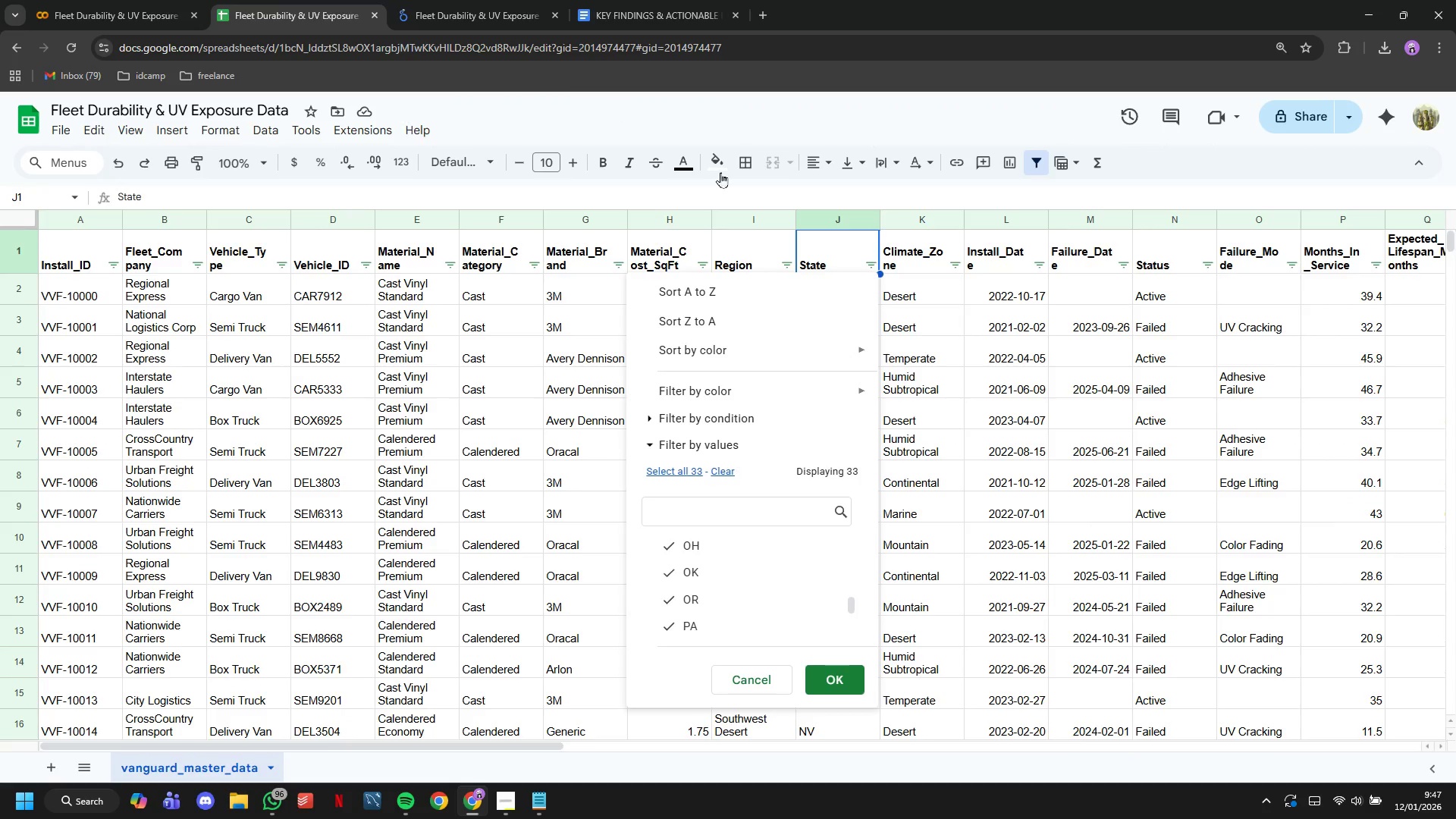 
left_click([764, 252])
 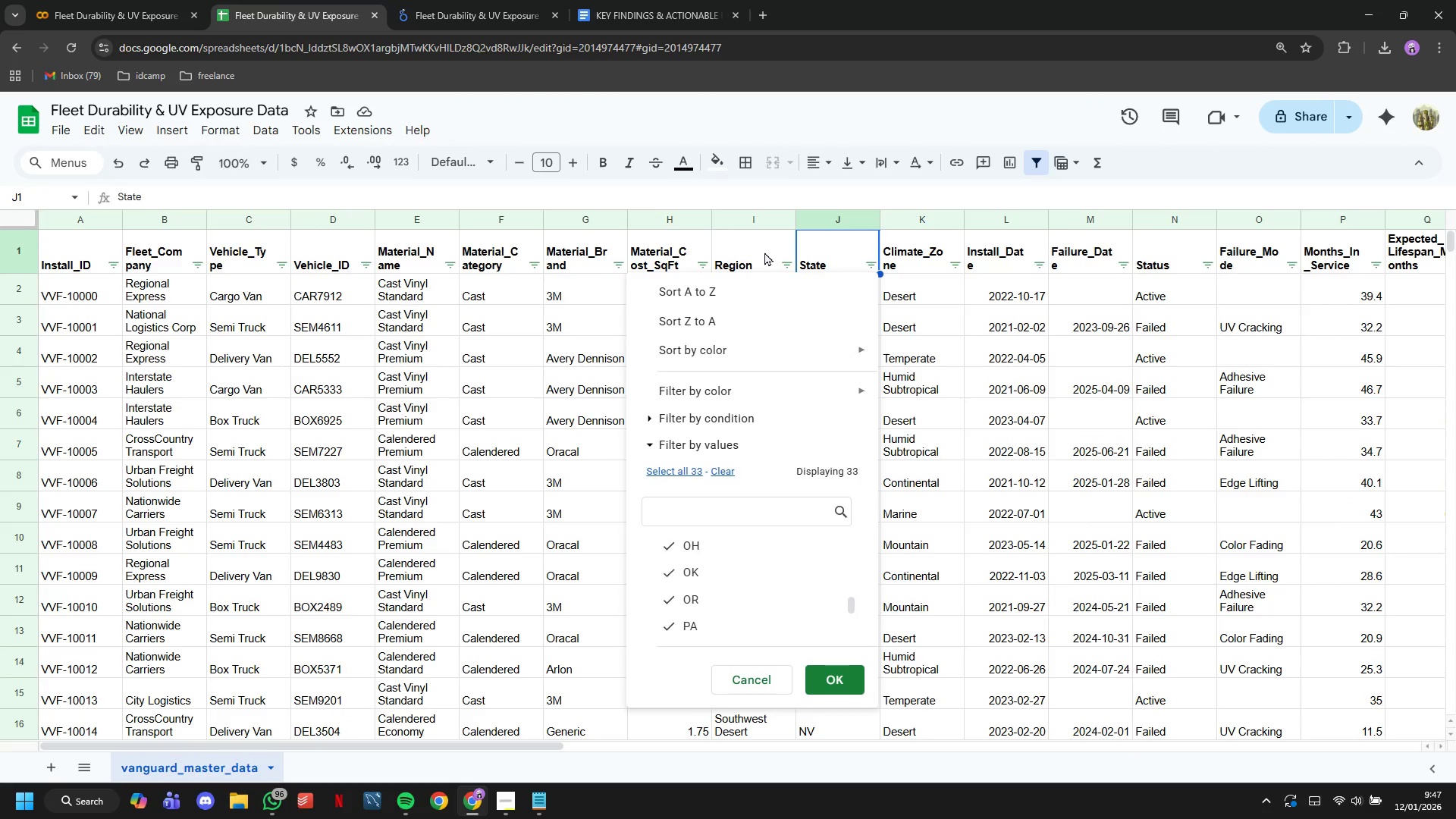 
left_click([764, 252])
 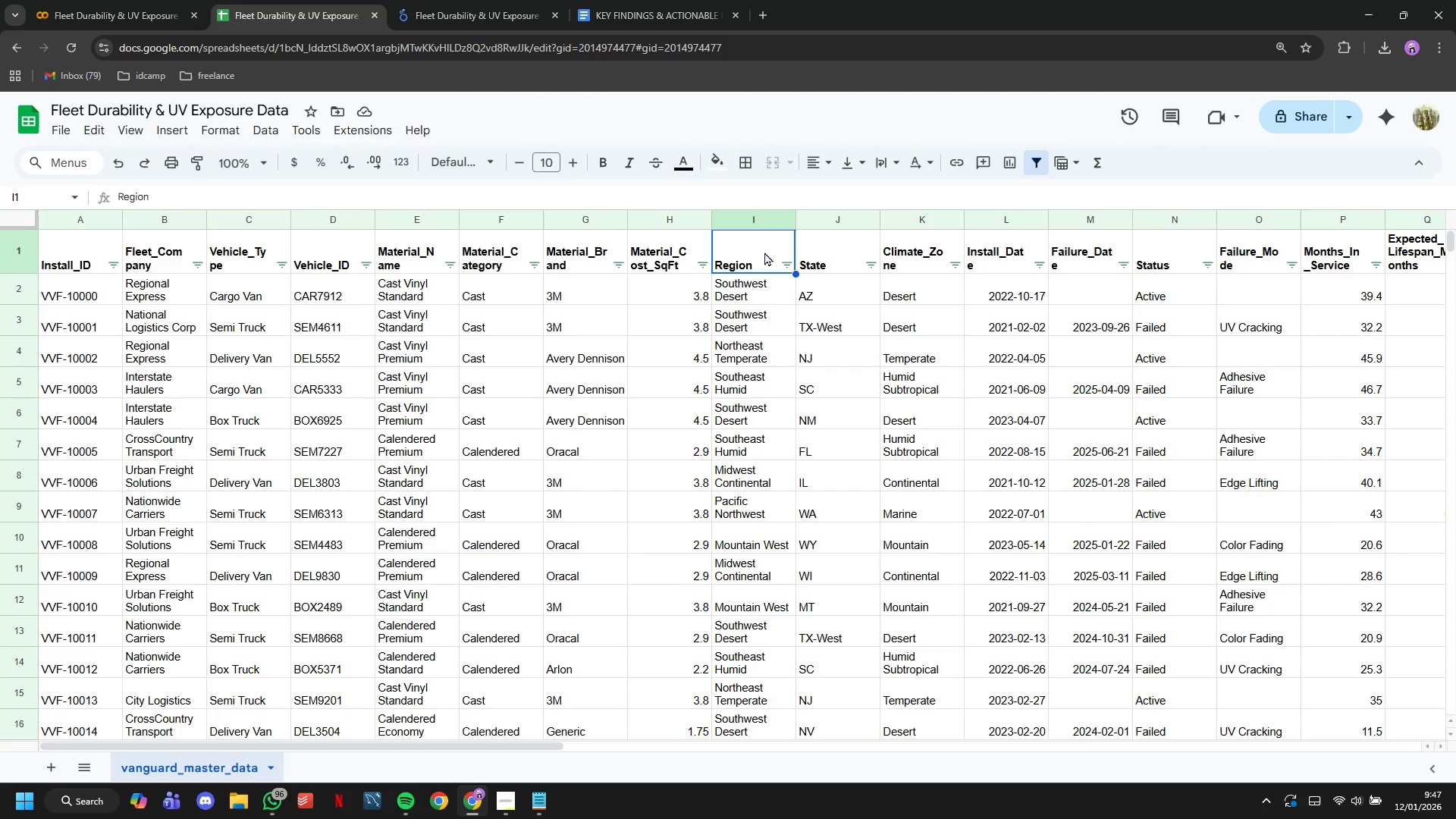 
scroll: coordinate [754, 442], scroll_direction: down, amount: 8.0
 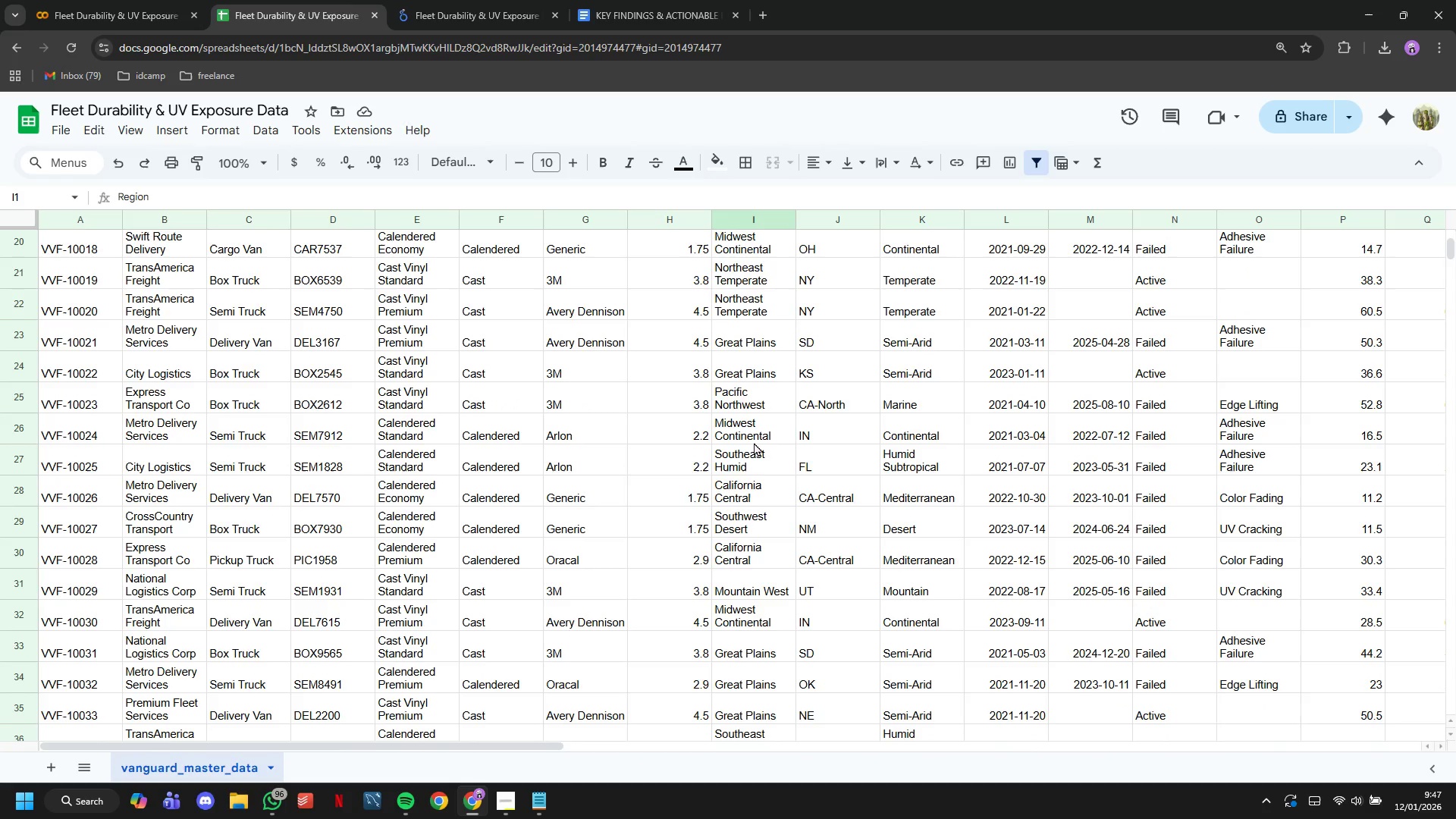 
scroll: coordinate [754, 442], scroll_direction: up, amount: 16.0
 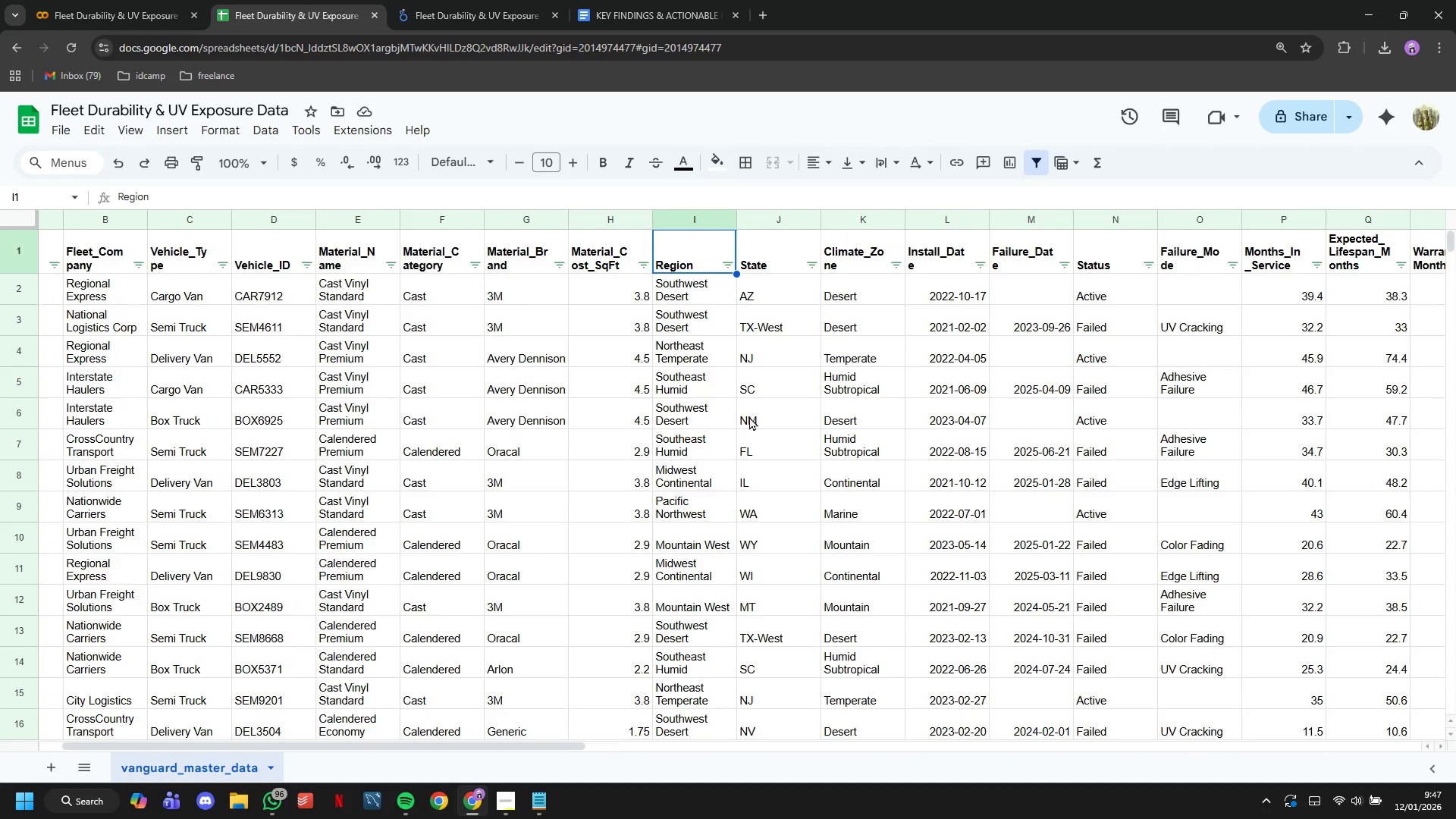 
left_click([772, 11])
 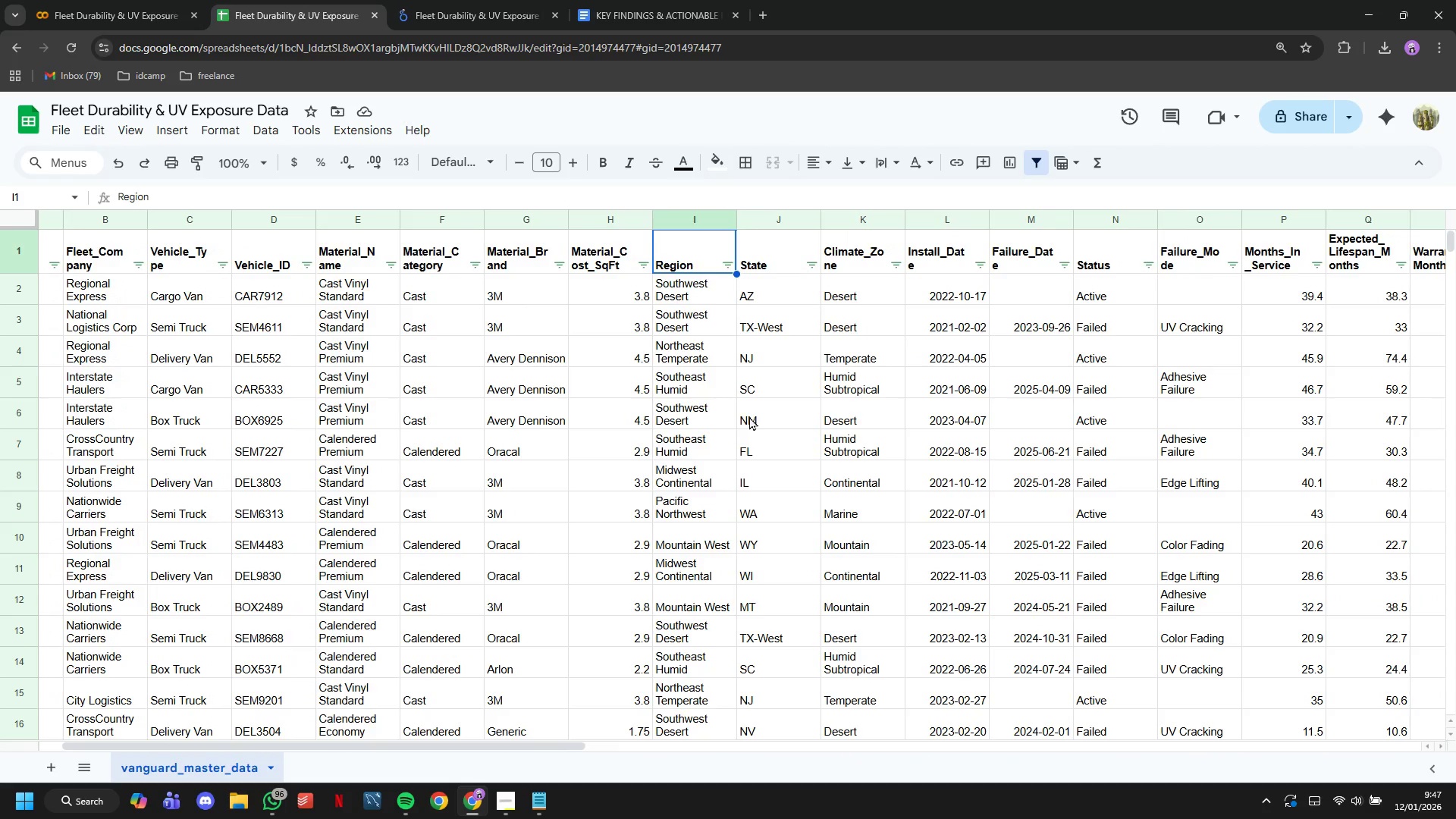 
left_click([762, 15])
 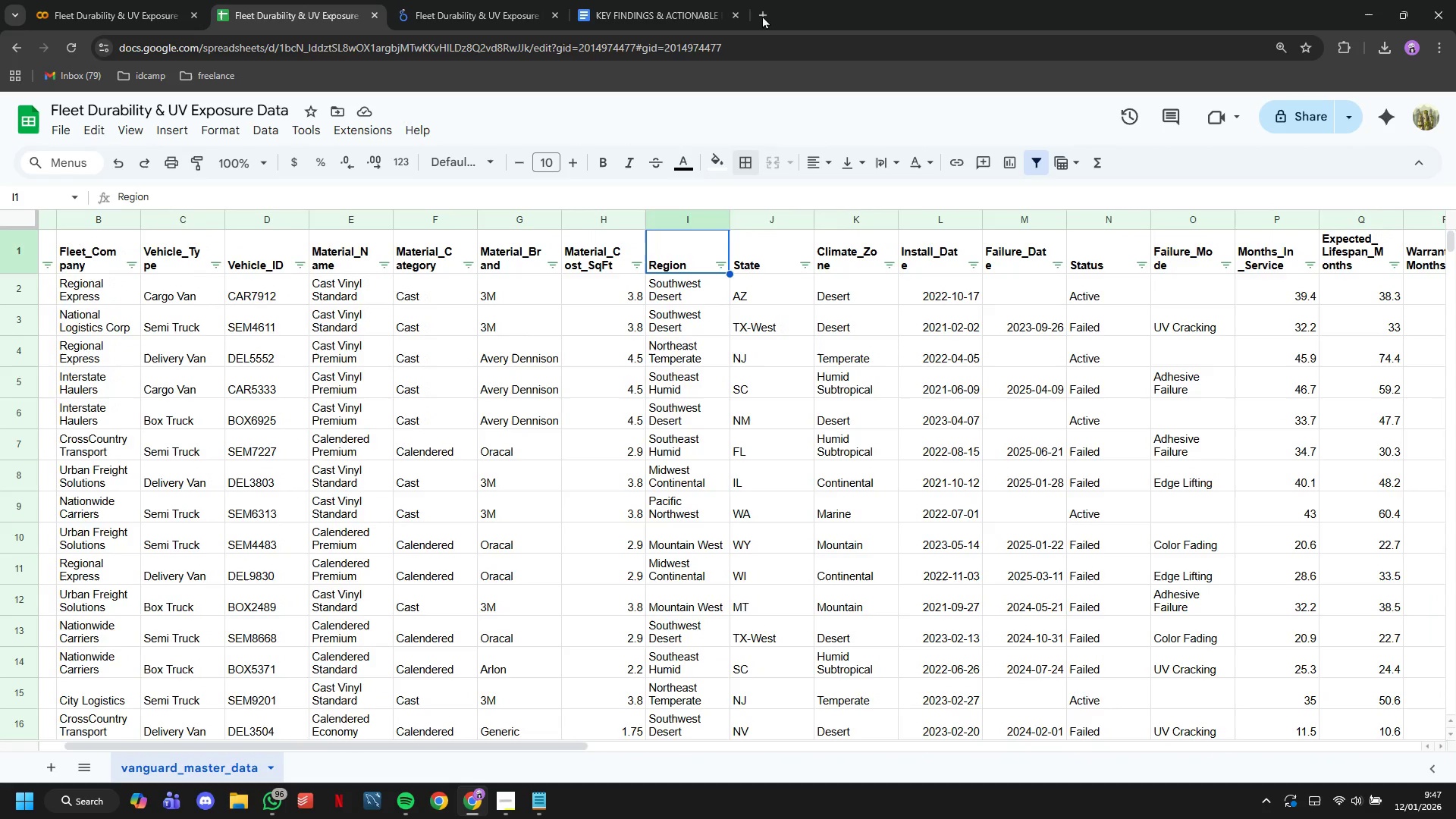 
type(is state acity)
 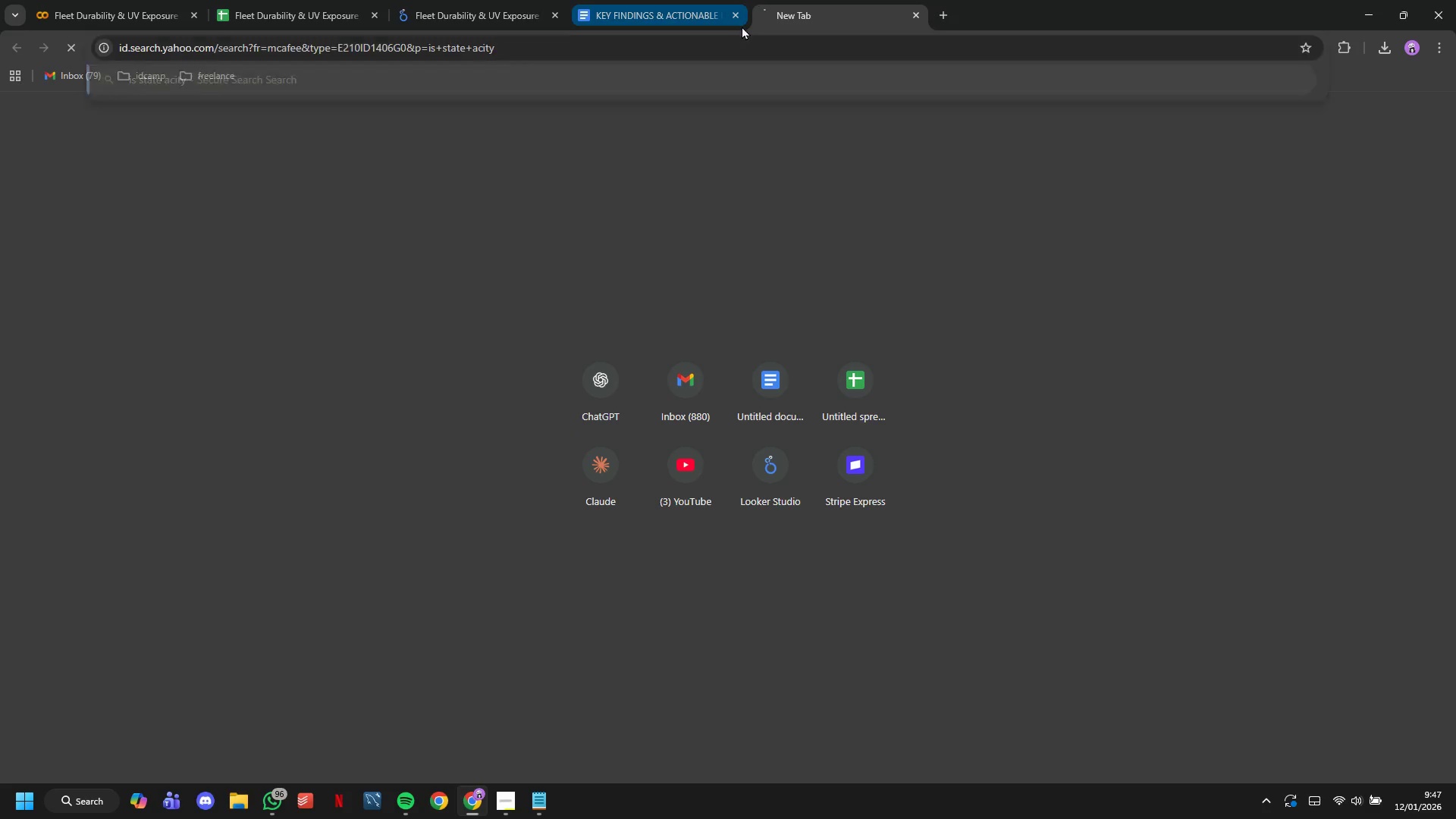 
key(Enter)
 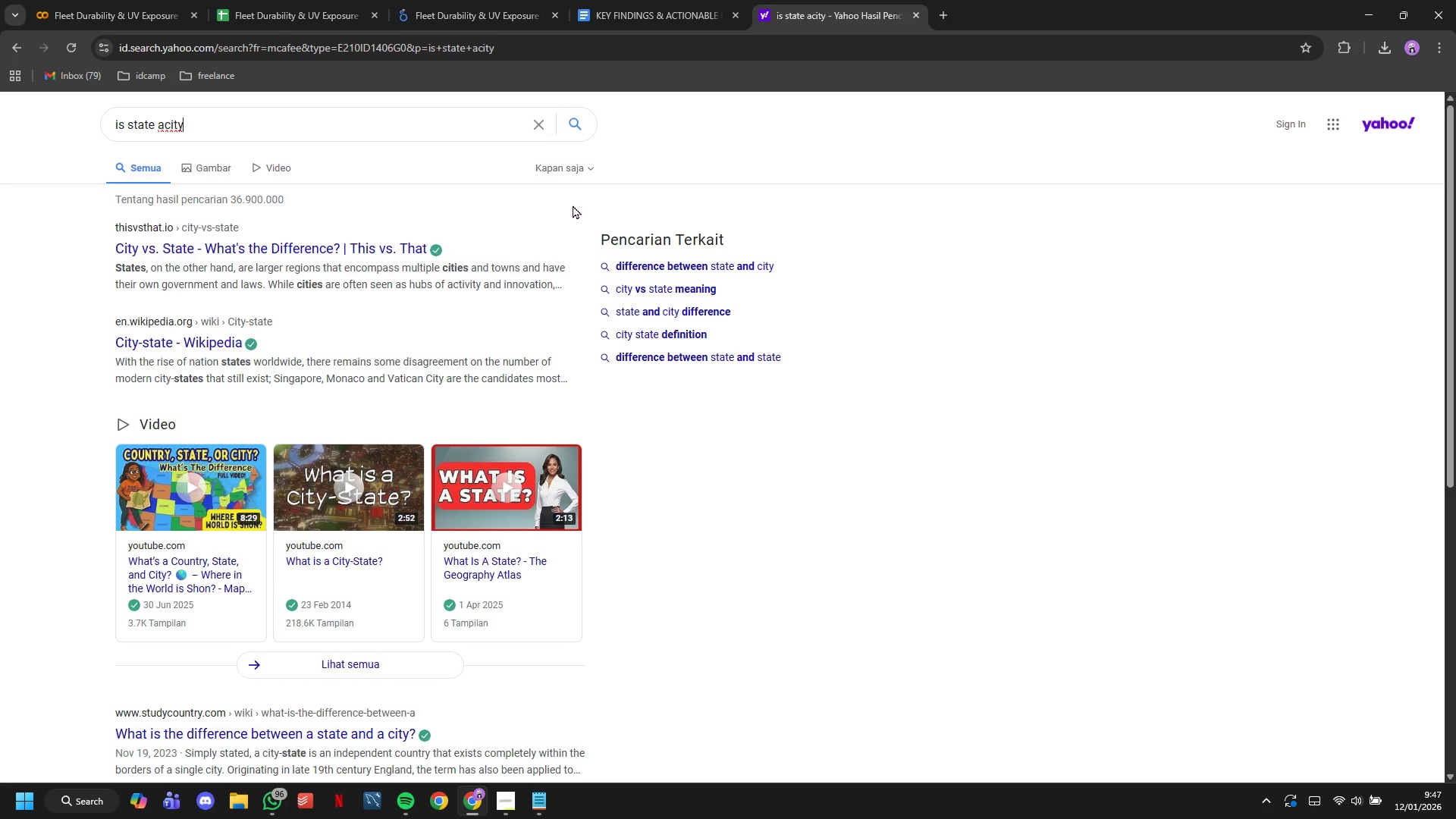 
wait(7.89)
 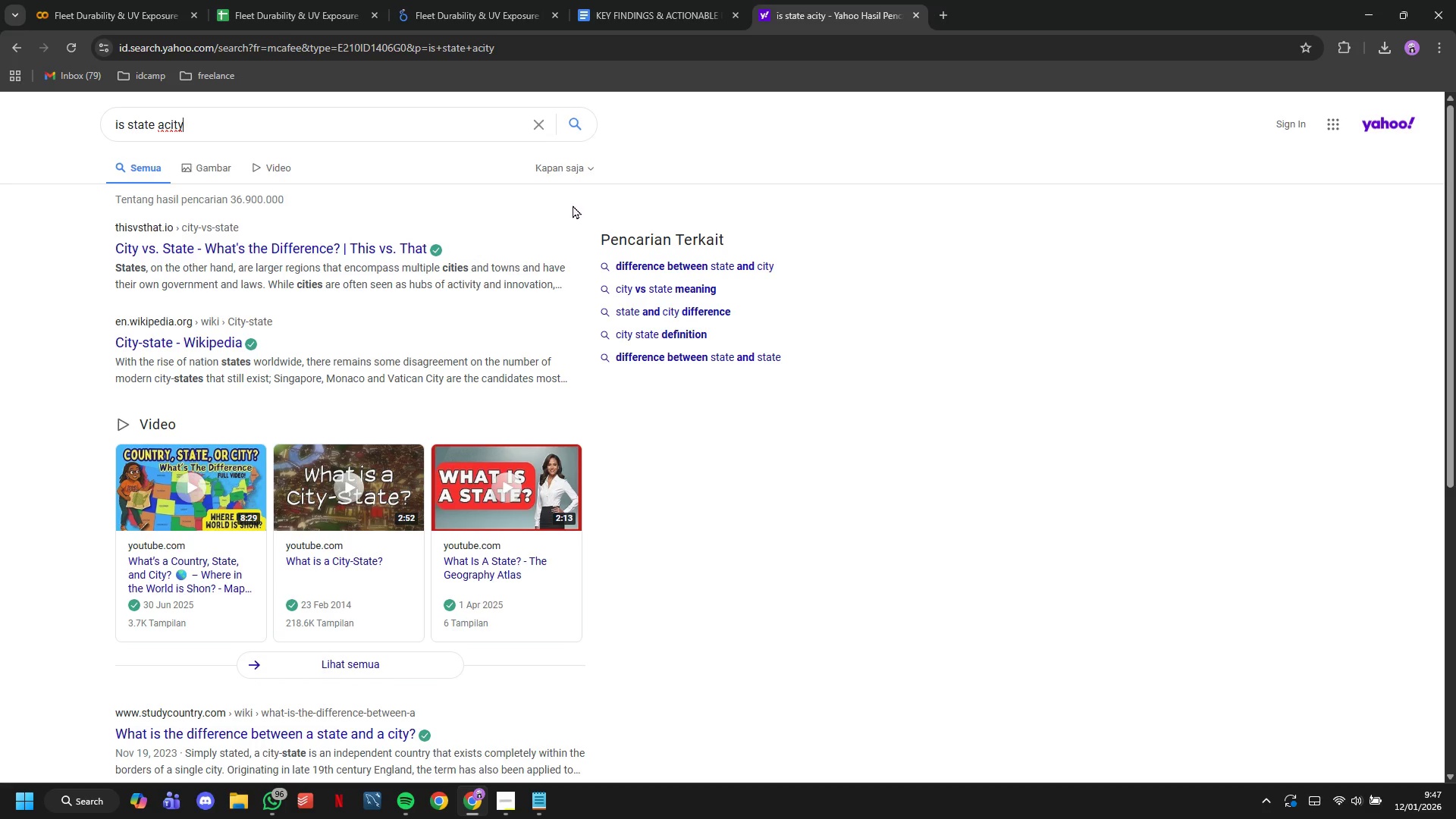 
left_click([674, 2])
 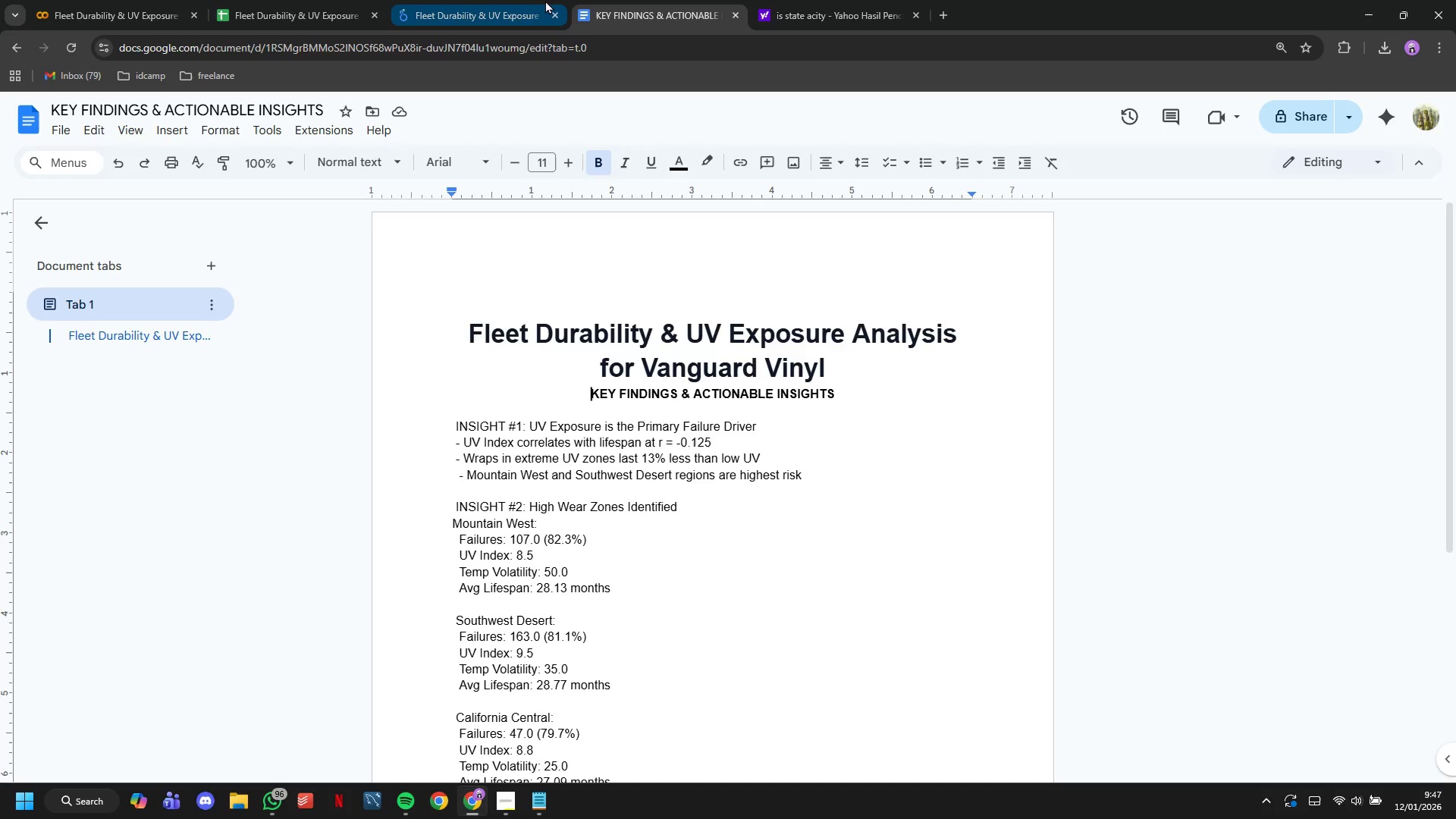 
left_click([544, 0])
 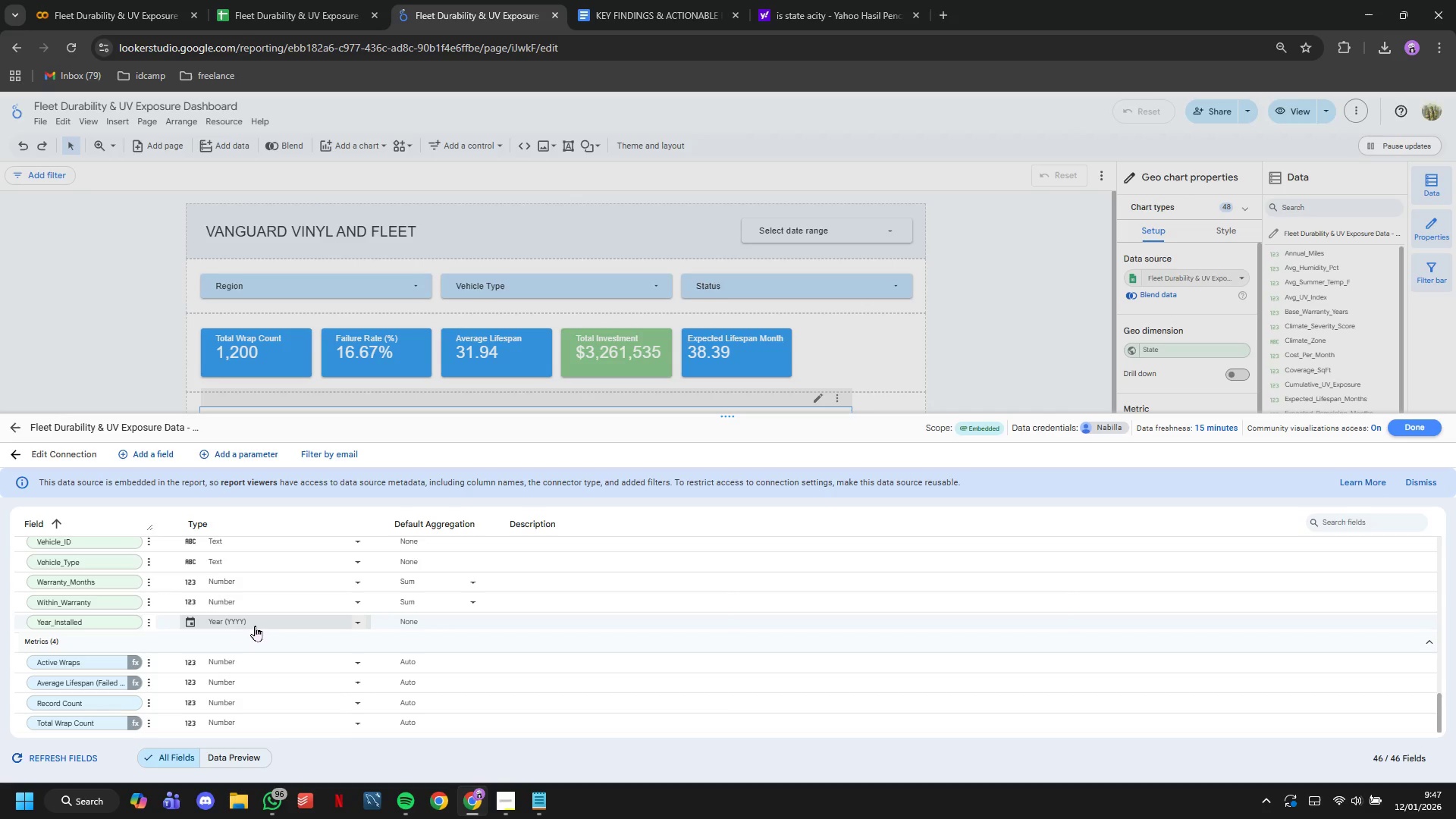 
scroll: coordinate [243, 636], scroll_direction: up, amount: 3.0
 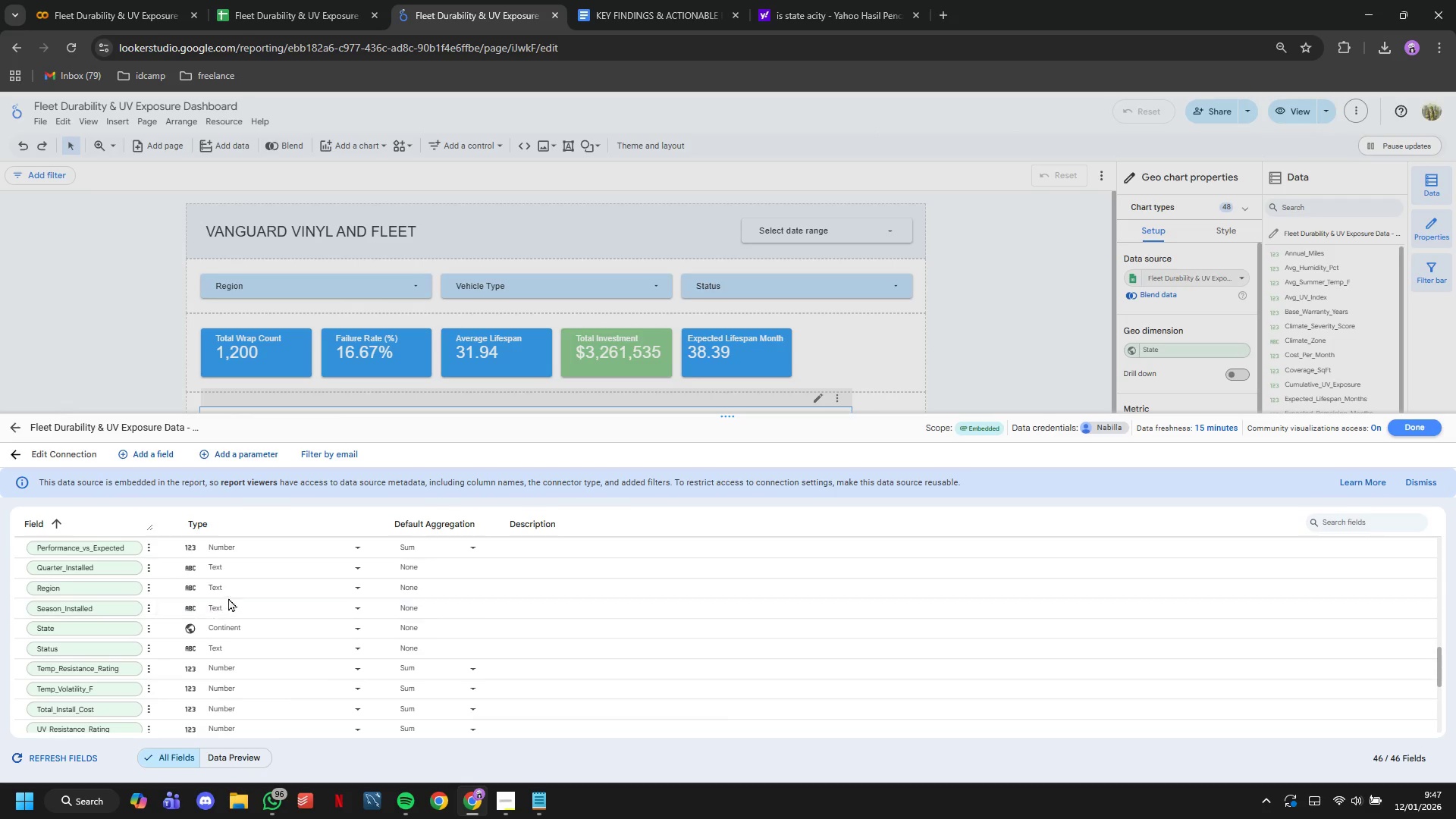 
left_click([228, 593])
 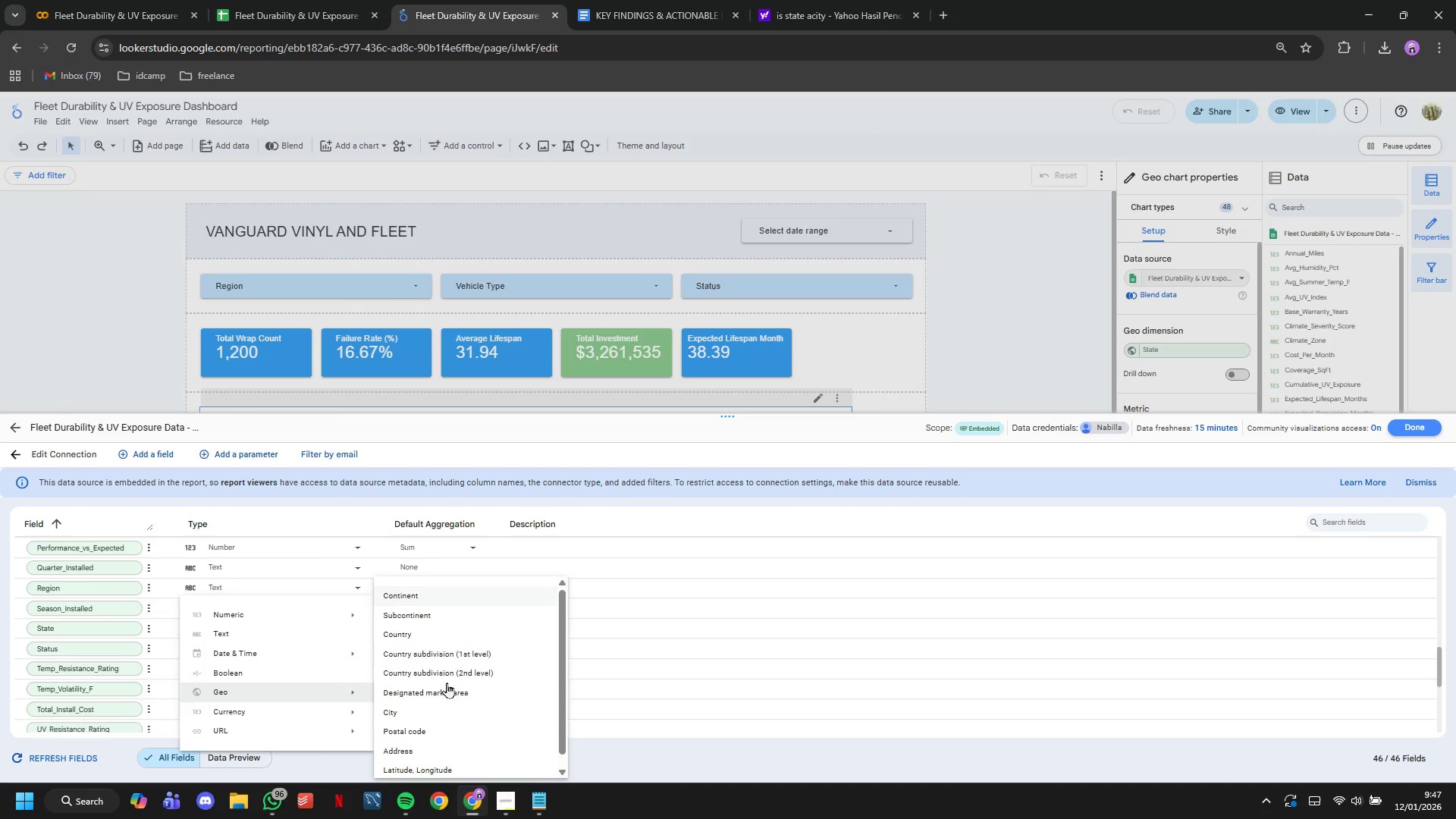 
scroll: coordinate [479, 675], scroll_direction: none, amount: 0.0
 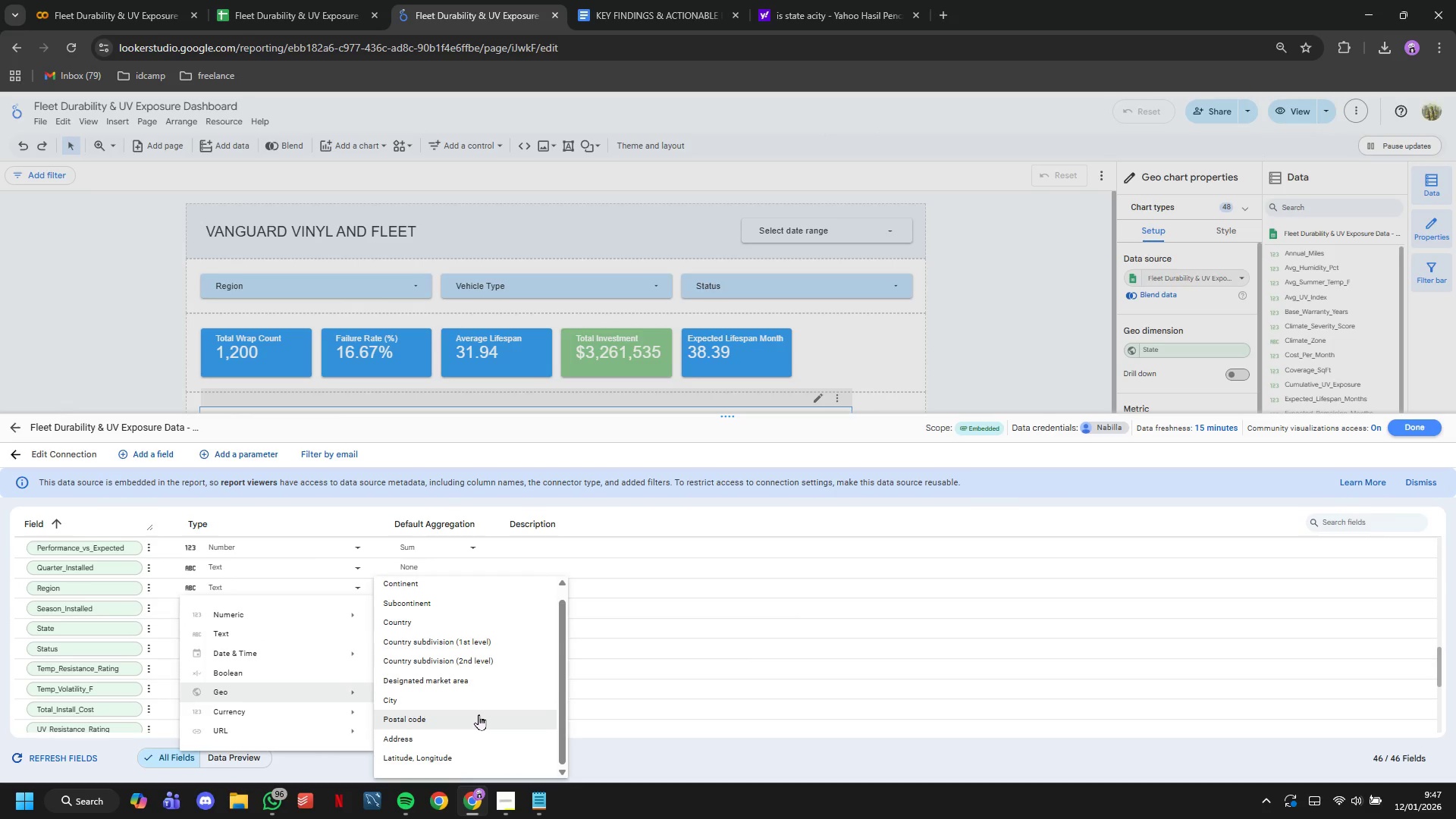 
scroll: coordinate [479, 714], scroll_direction: up, amount: 2.0
 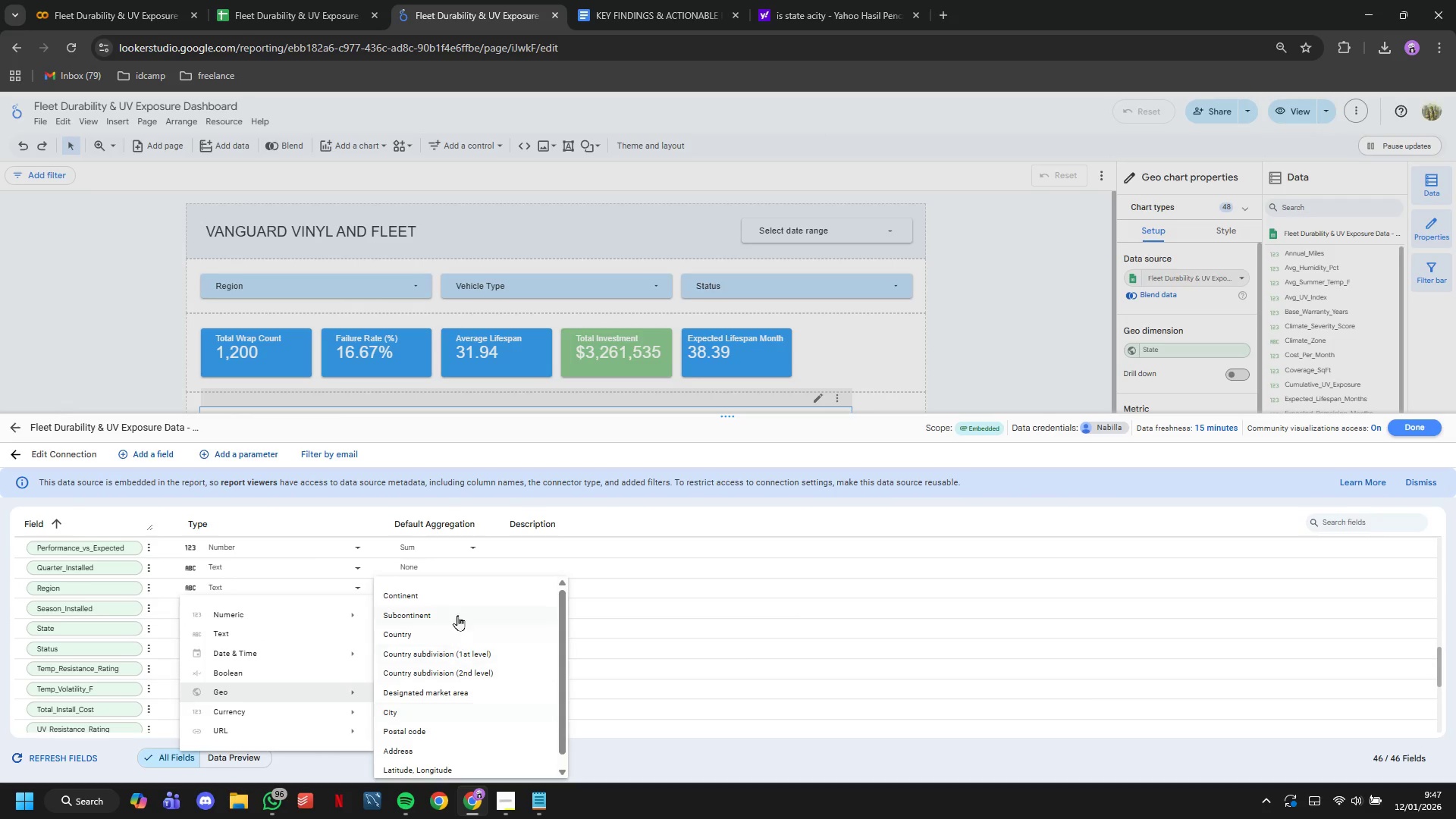 
left_click([447, 585])
 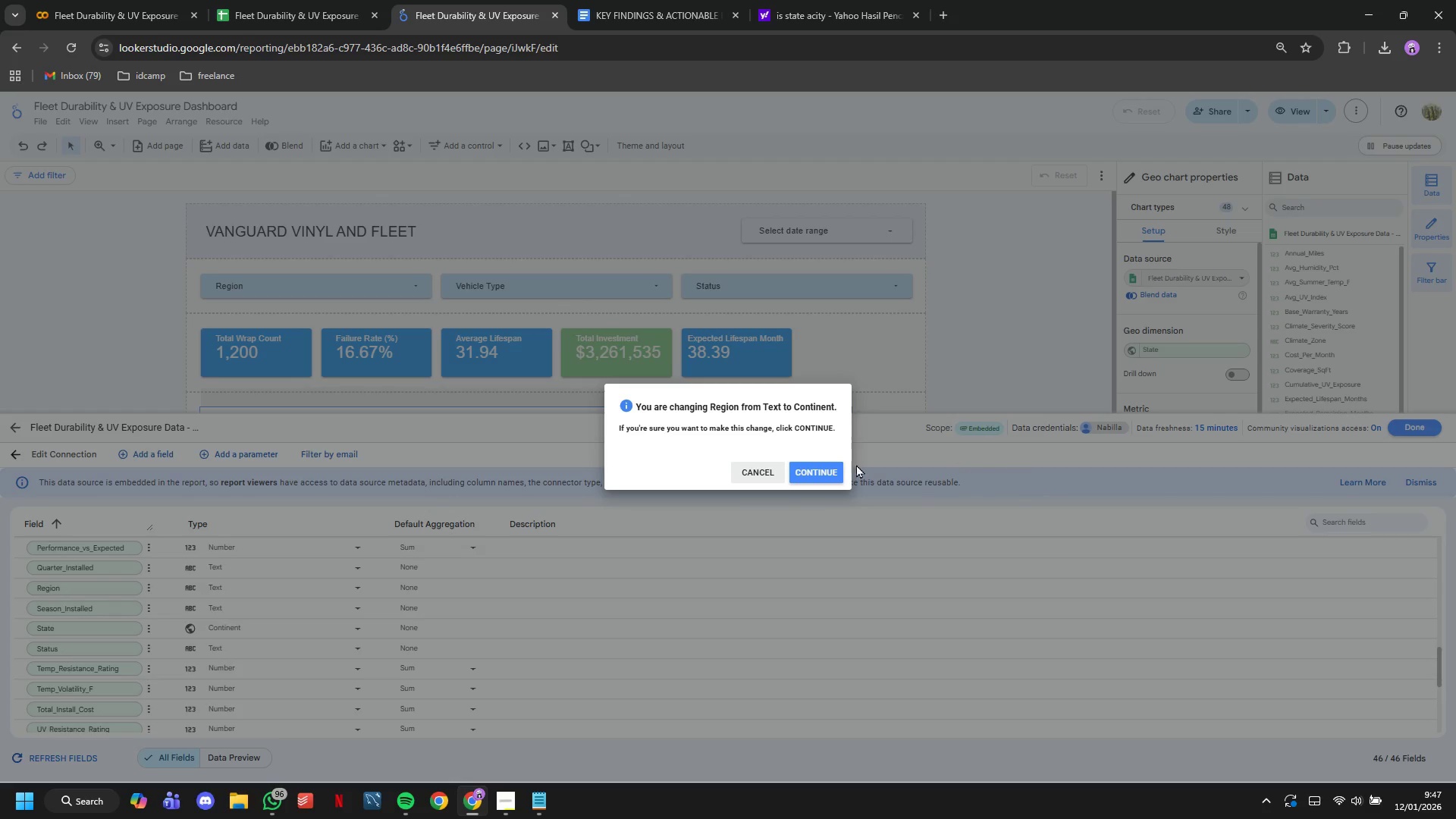 
left_click([833, 464])
 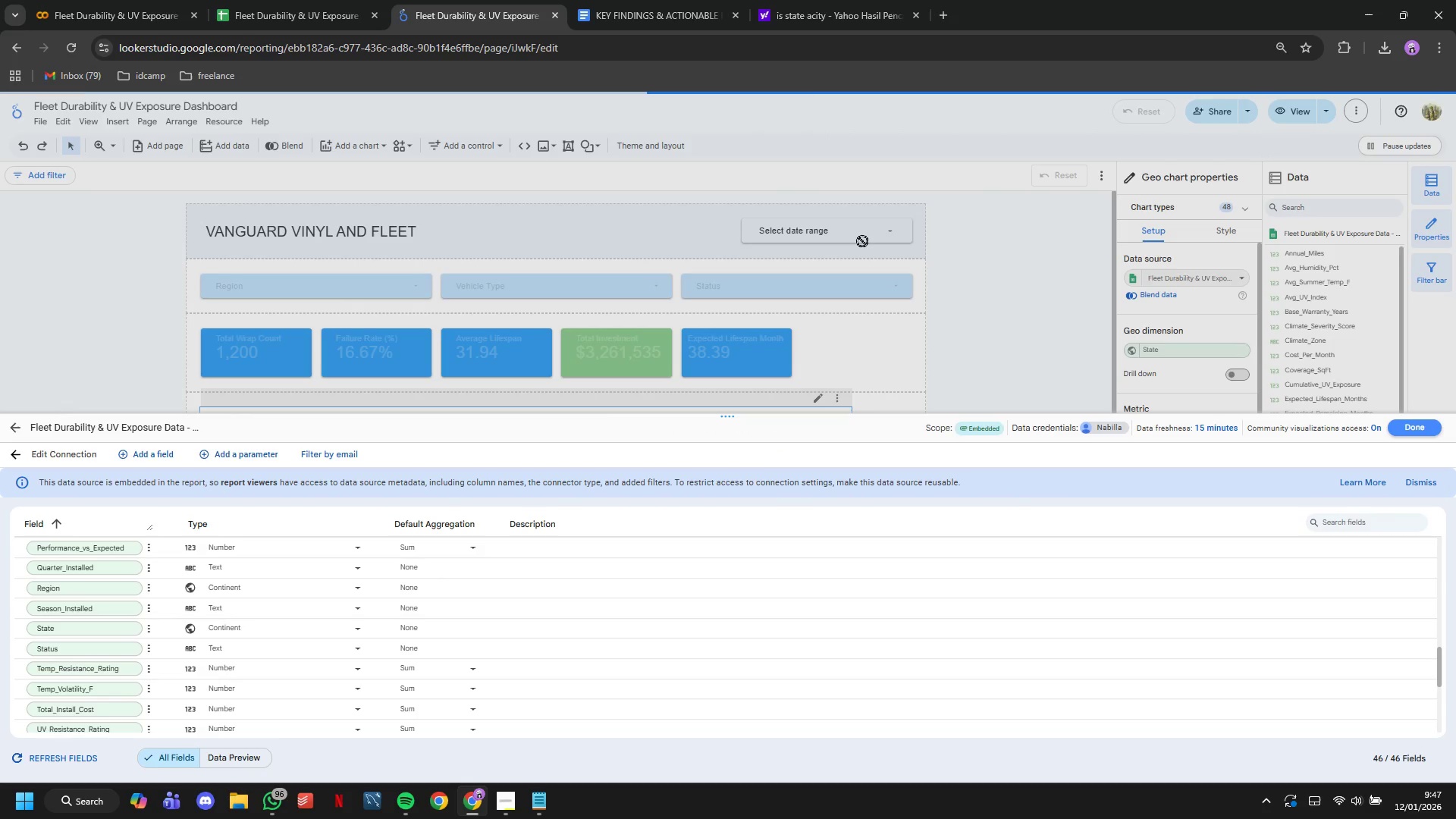 
wait(6.84)
 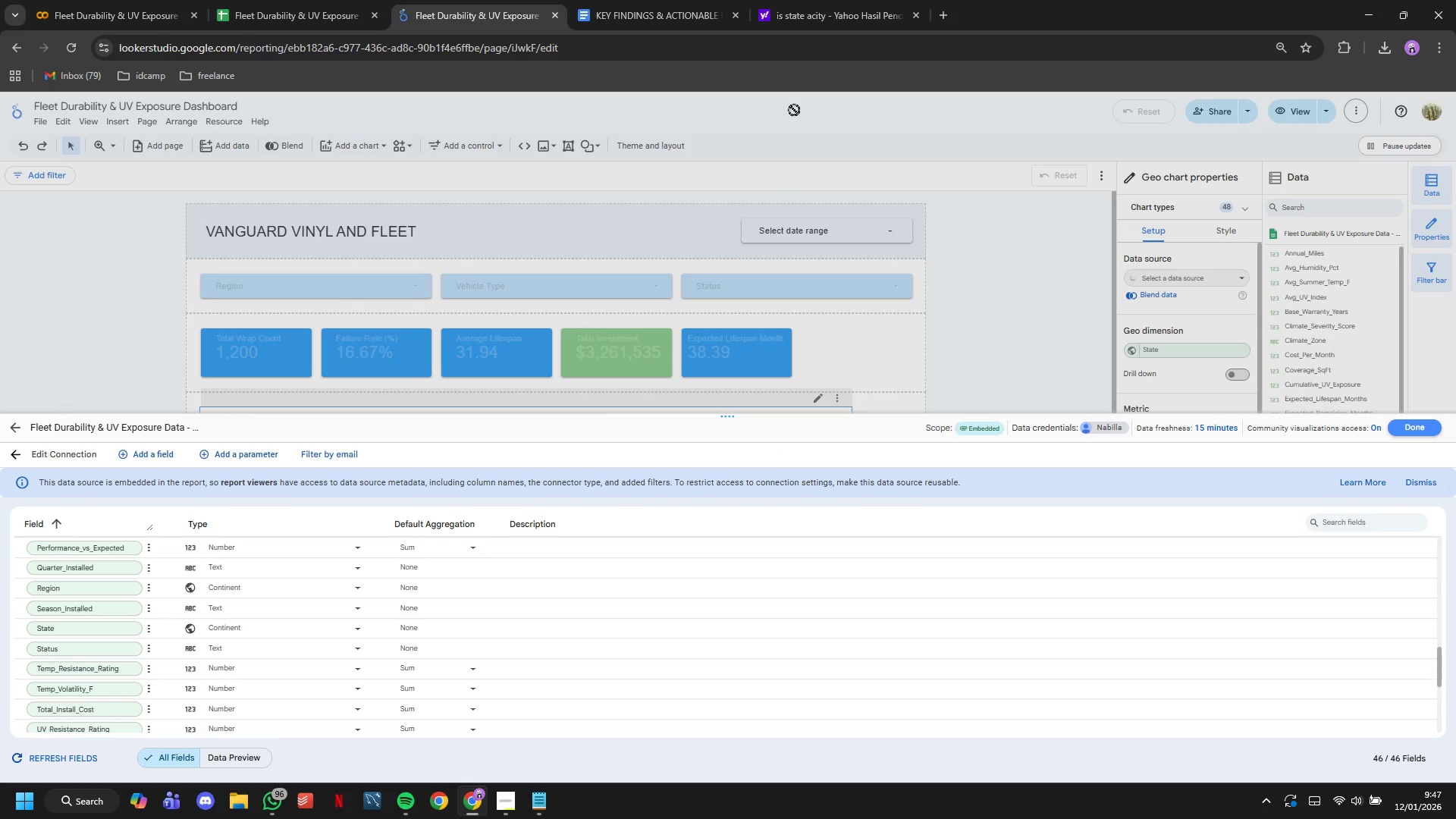 
left_click([1438, 431])
 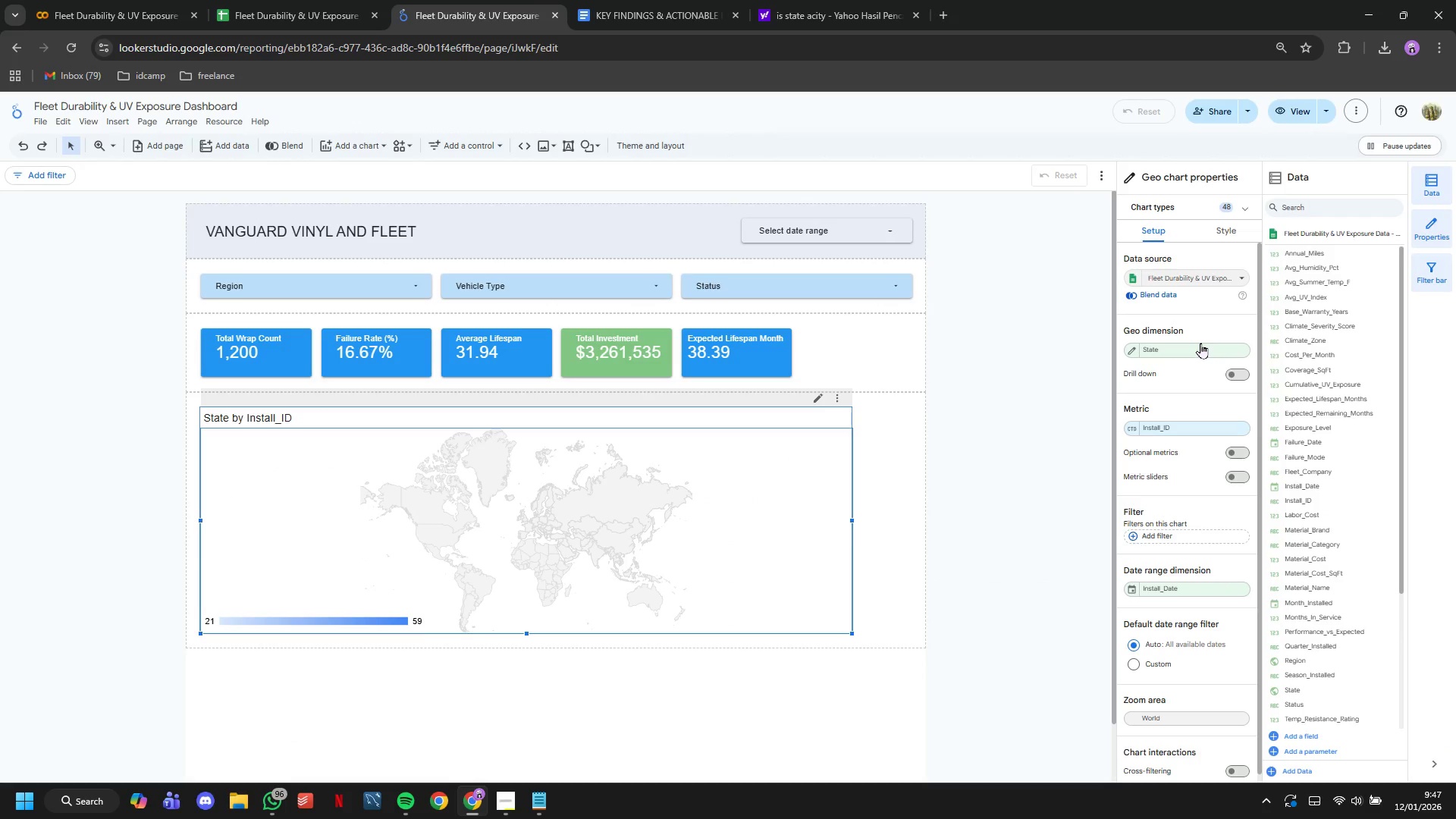 
left_click([1200, 347])
 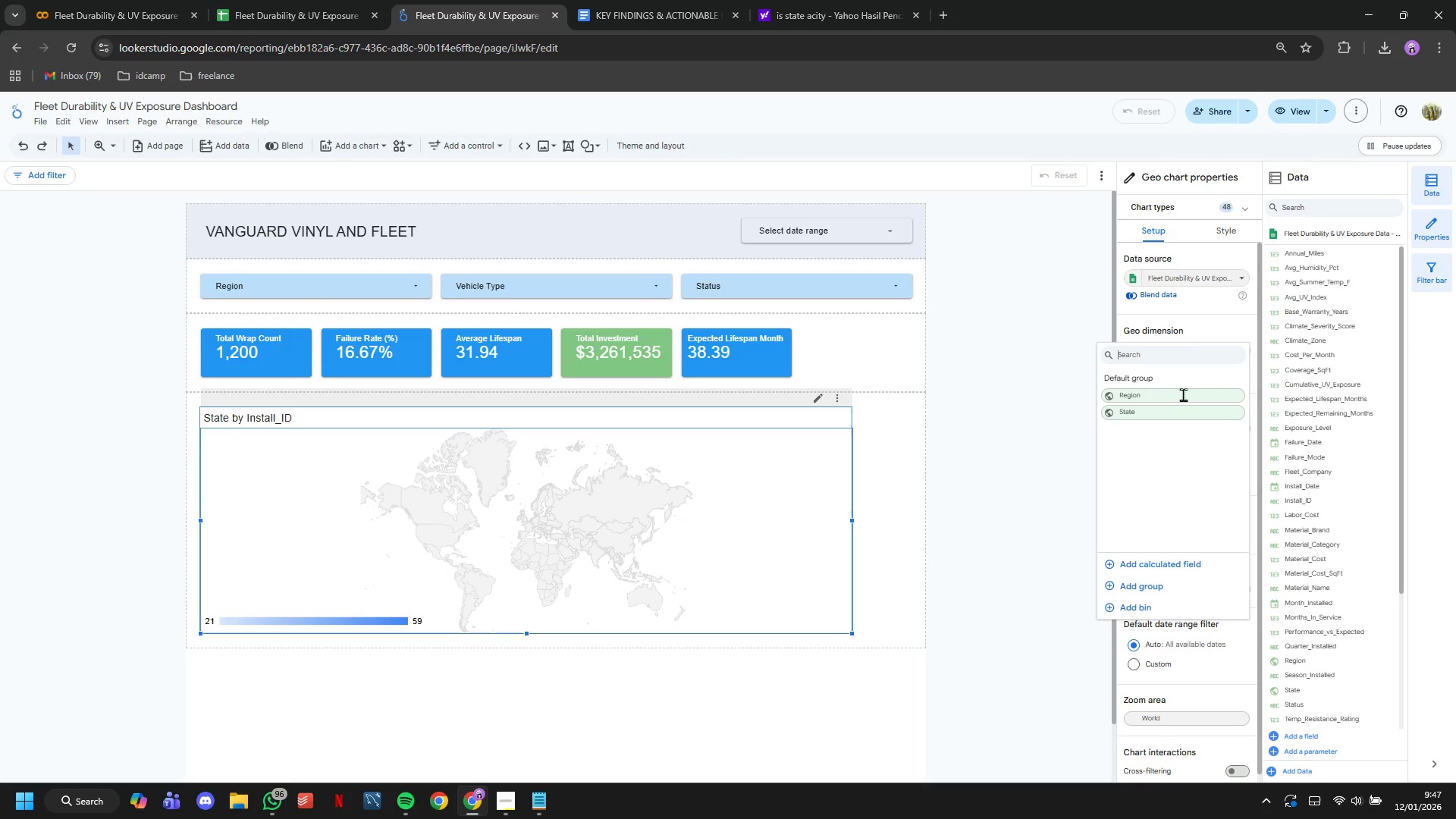 
left_click([1183, 394])
 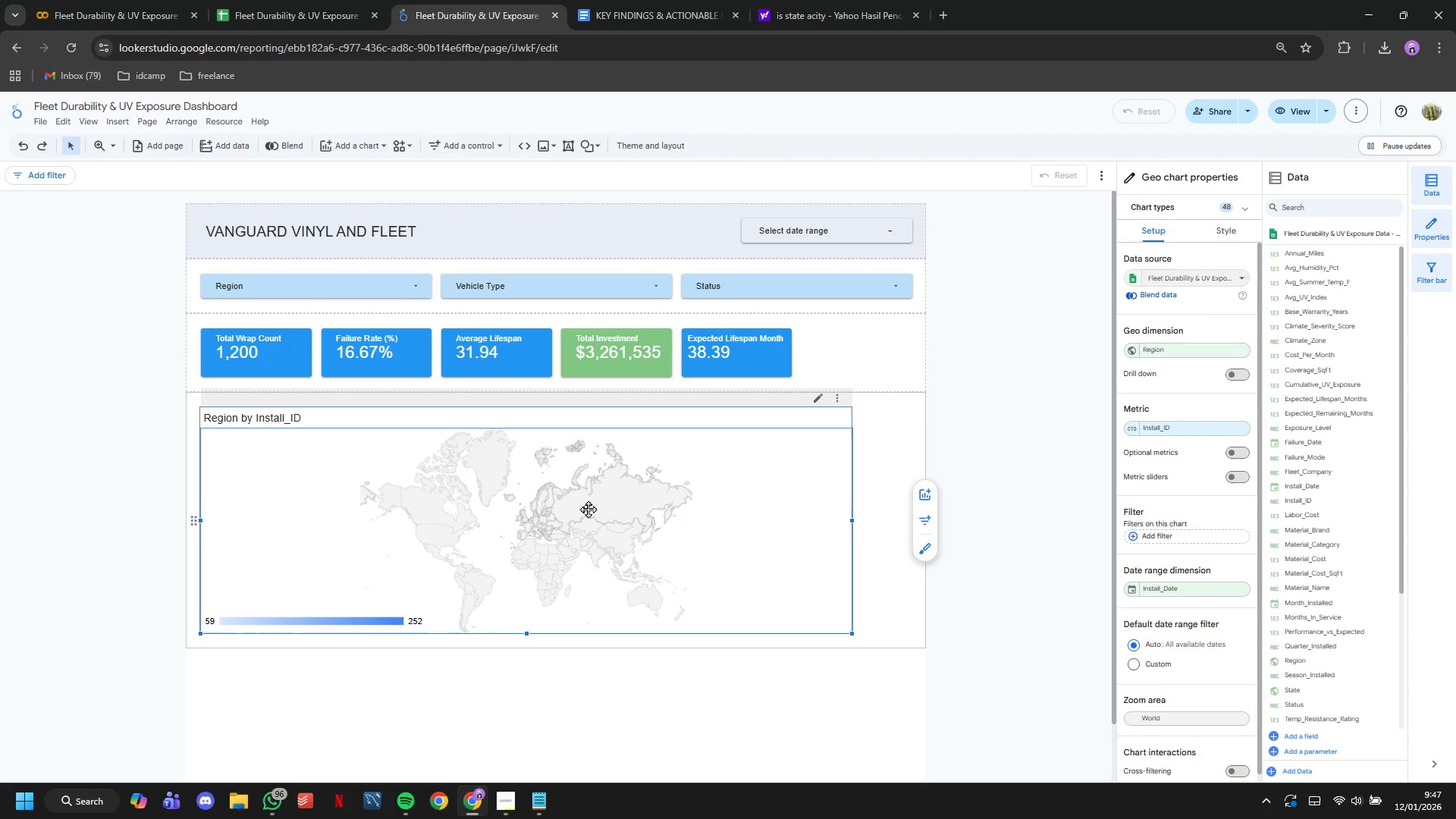 
wait(9.3)
 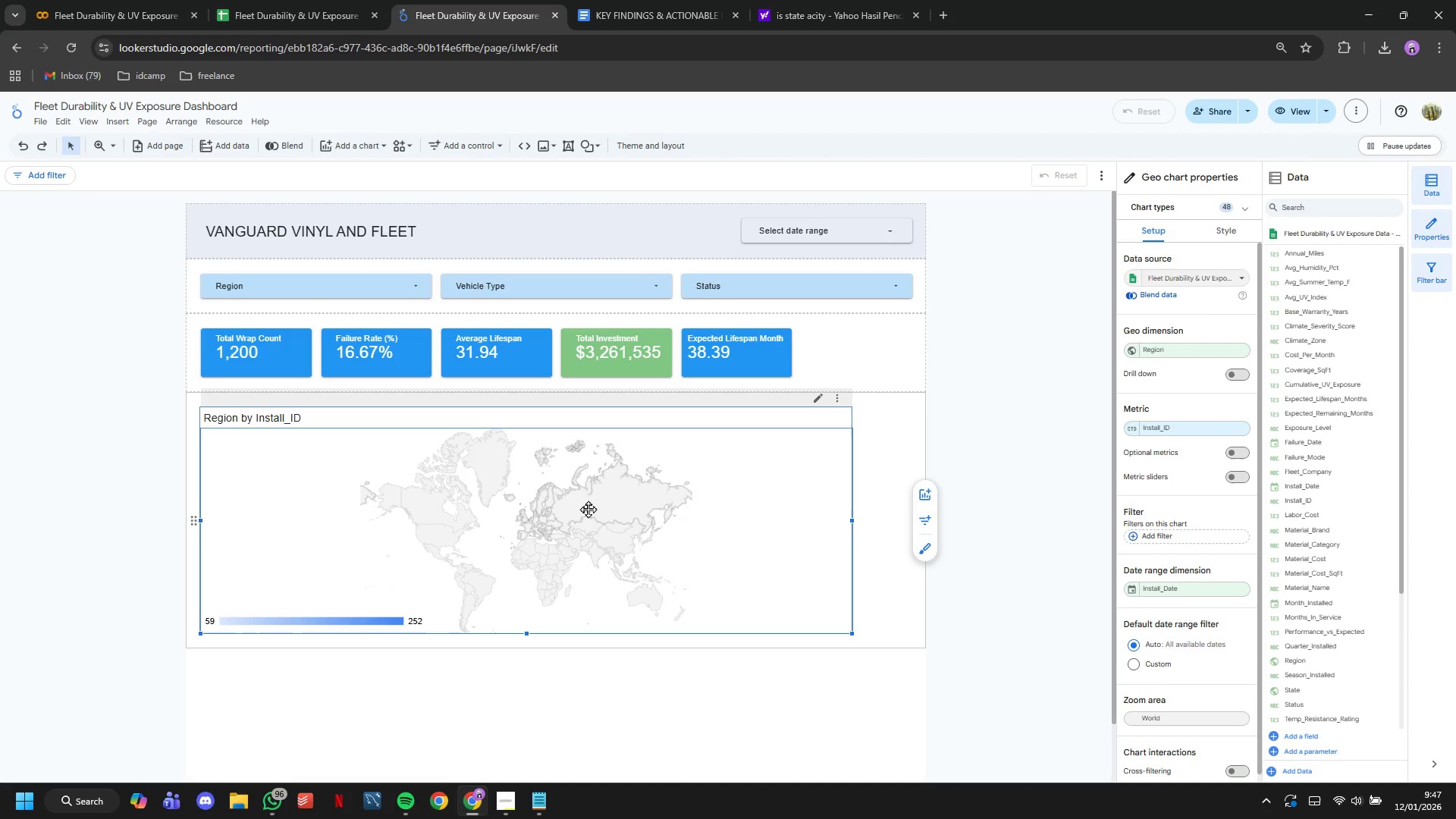 
left_click([305, 0])
 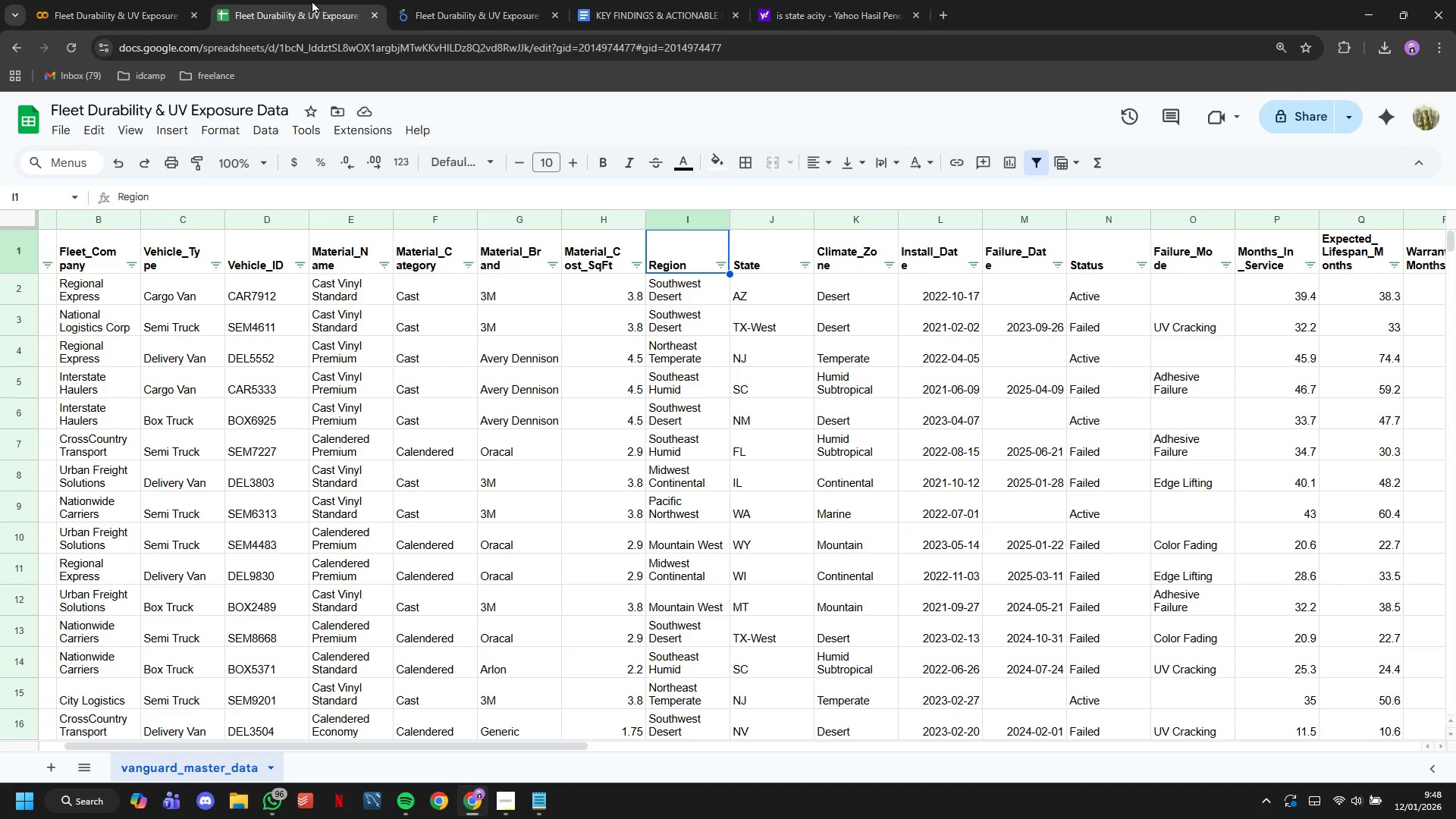 
scroll: coordinate [551, 582], scroll_direction: down, amount: 10.0
 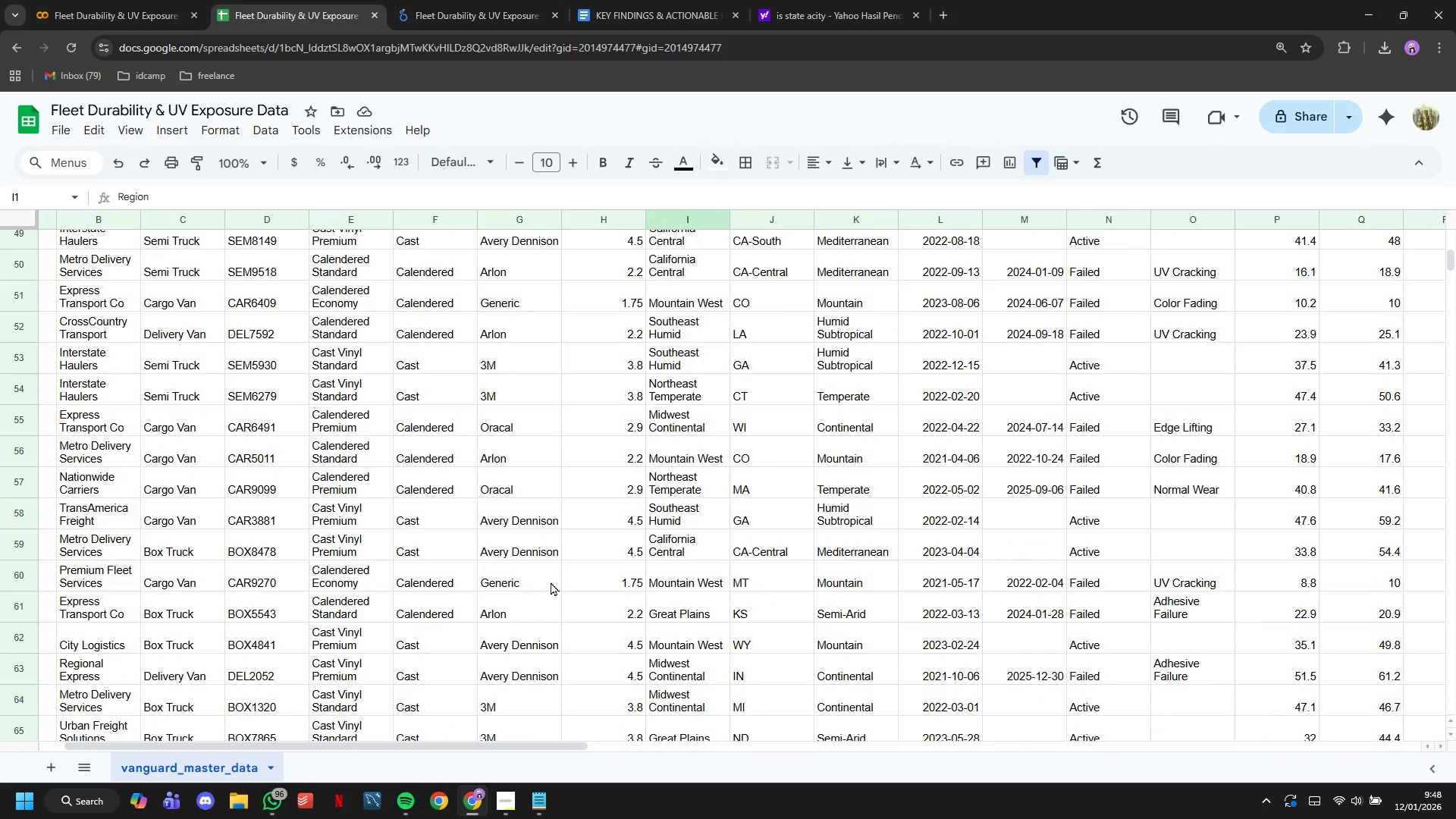 
scroll: coordinate [551, 582], scroll_direction: up, amount: 29.0
 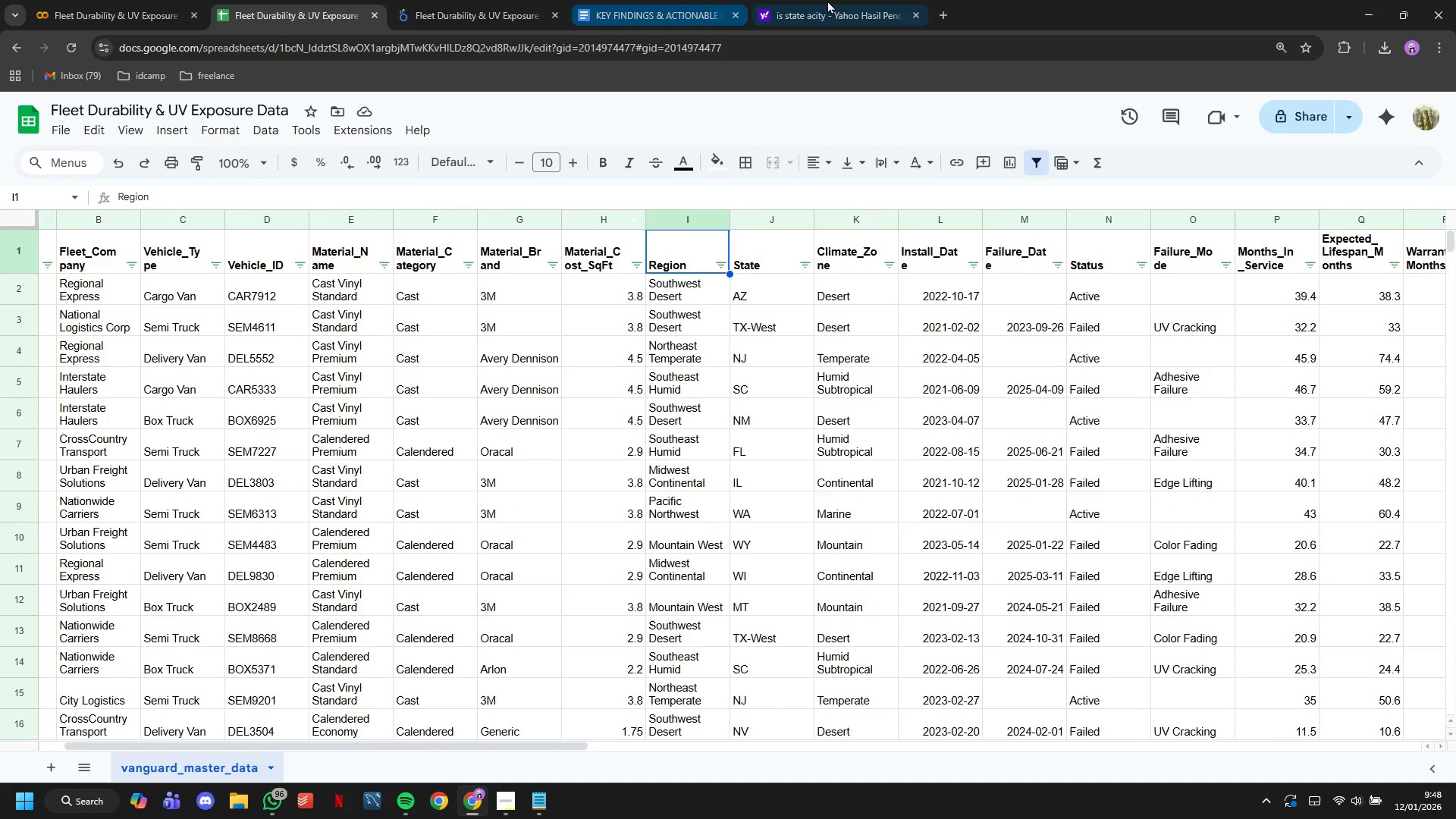 
left_click([827, 0])
 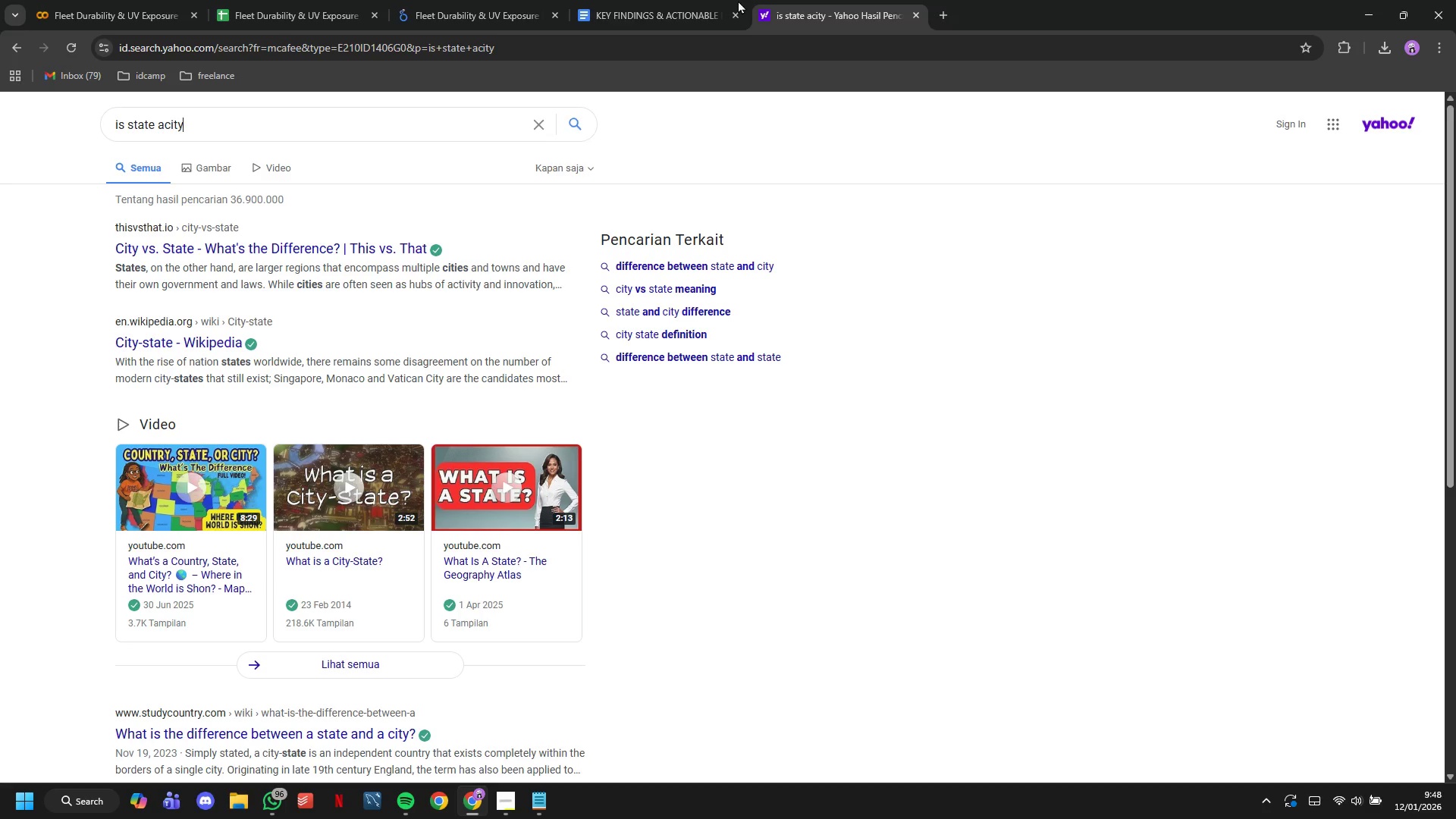 
left_click([711, 0])
 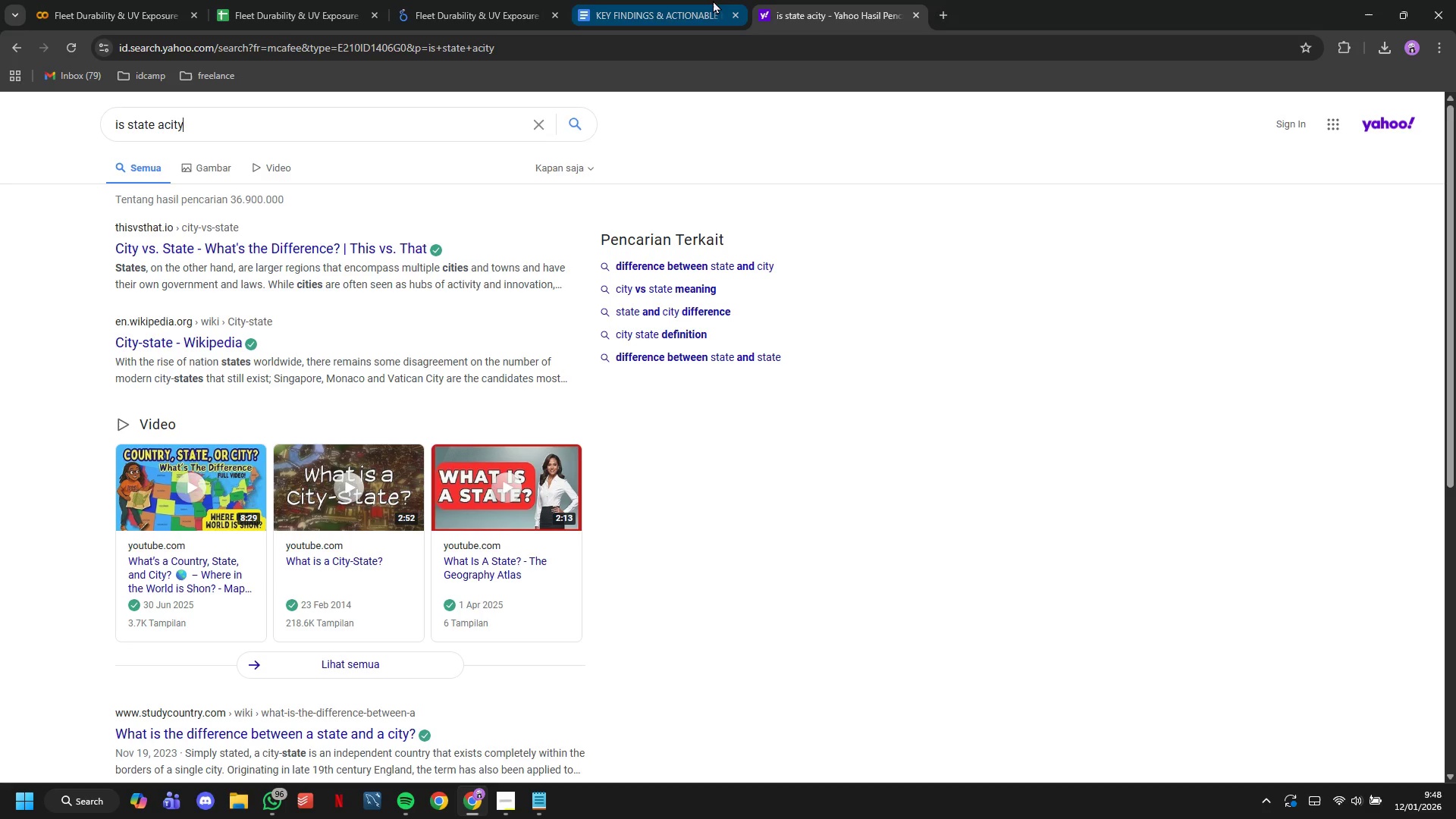 
left_click_drag(start_coordinate=[539, 0], to_coordinate=[901, 527])
 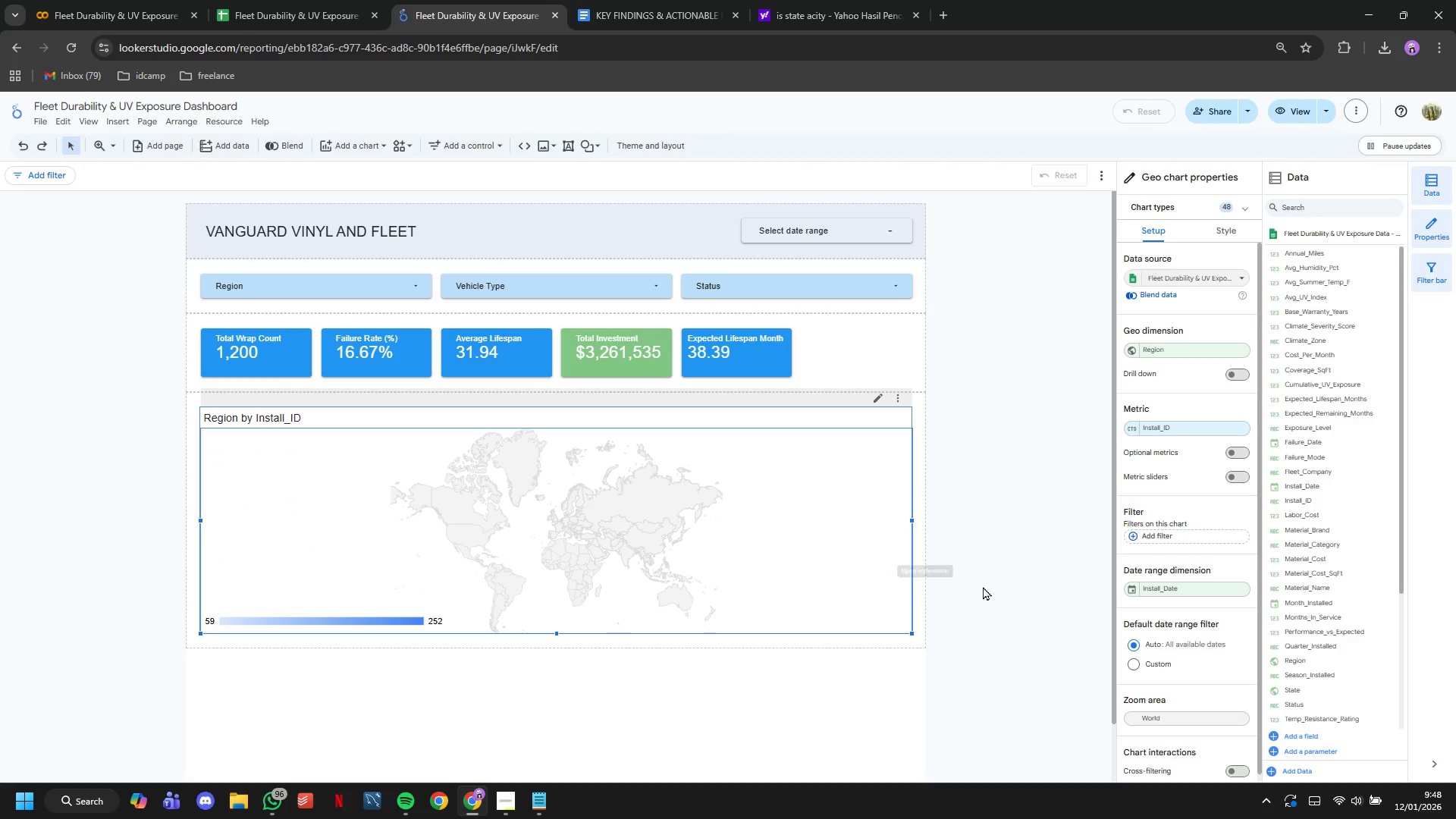 
left_click([983, 586])
 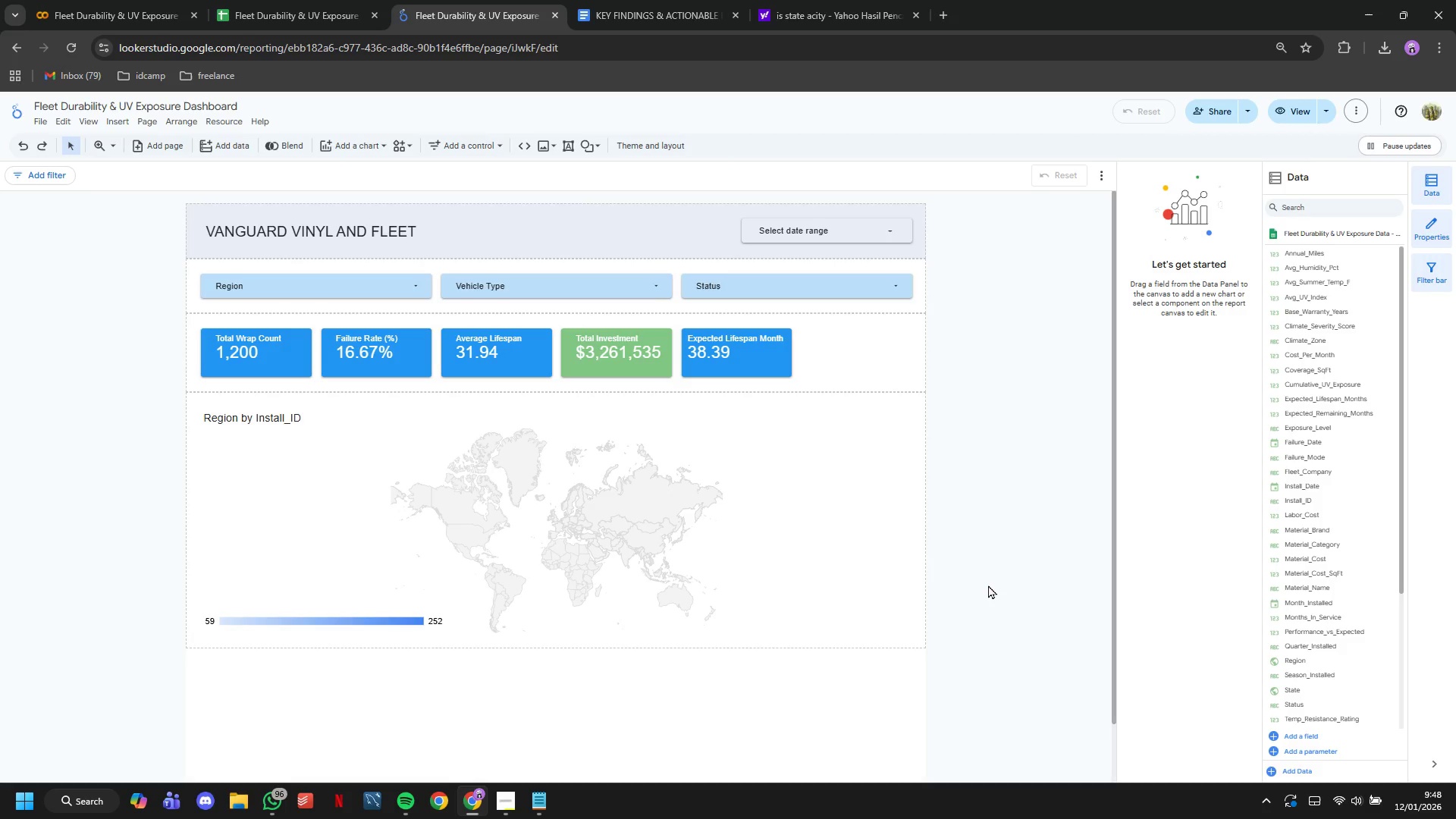 
wait(23.5)
 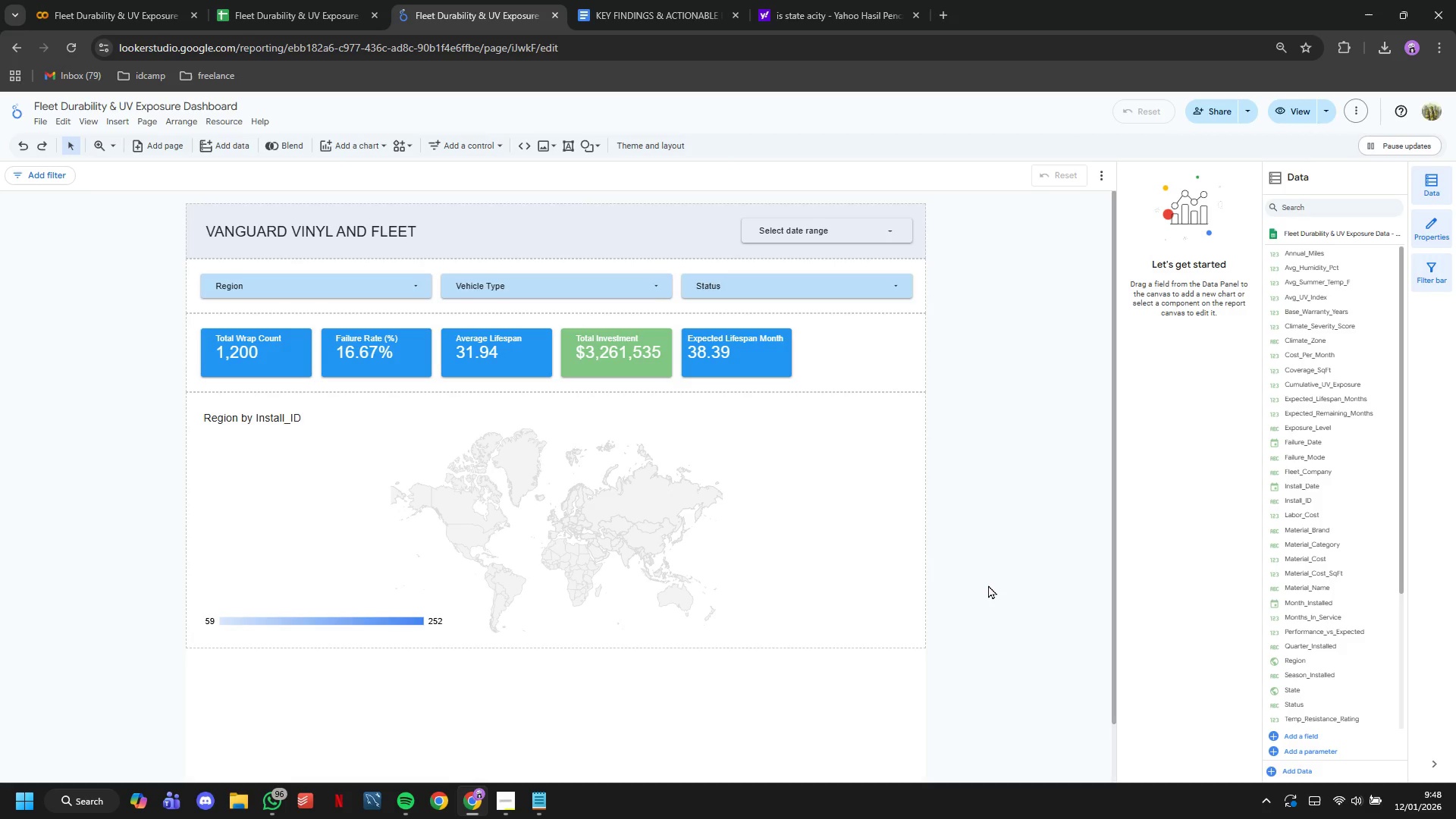 
left_click([507, 805])